 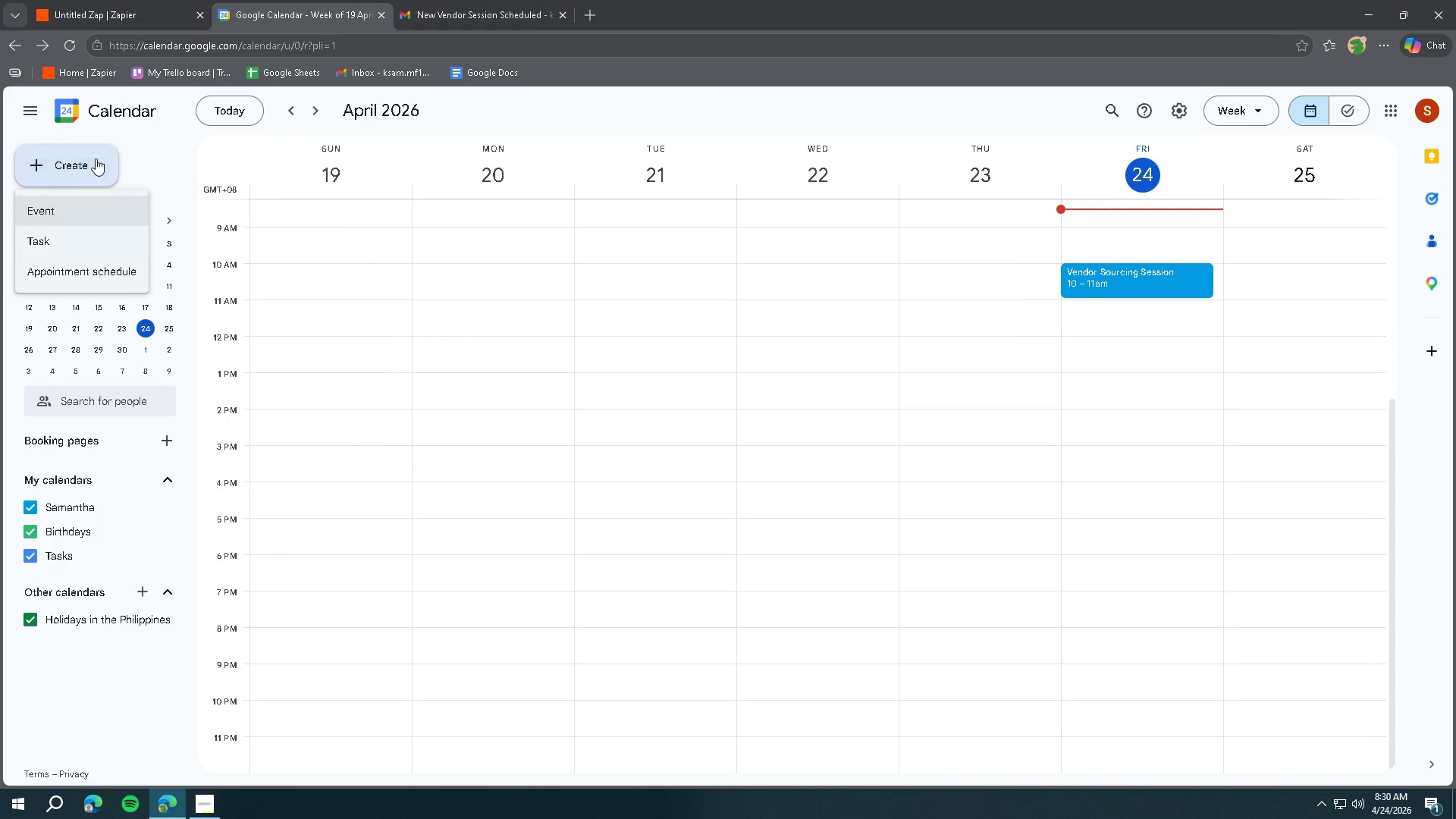 
left_click([59, 208])
 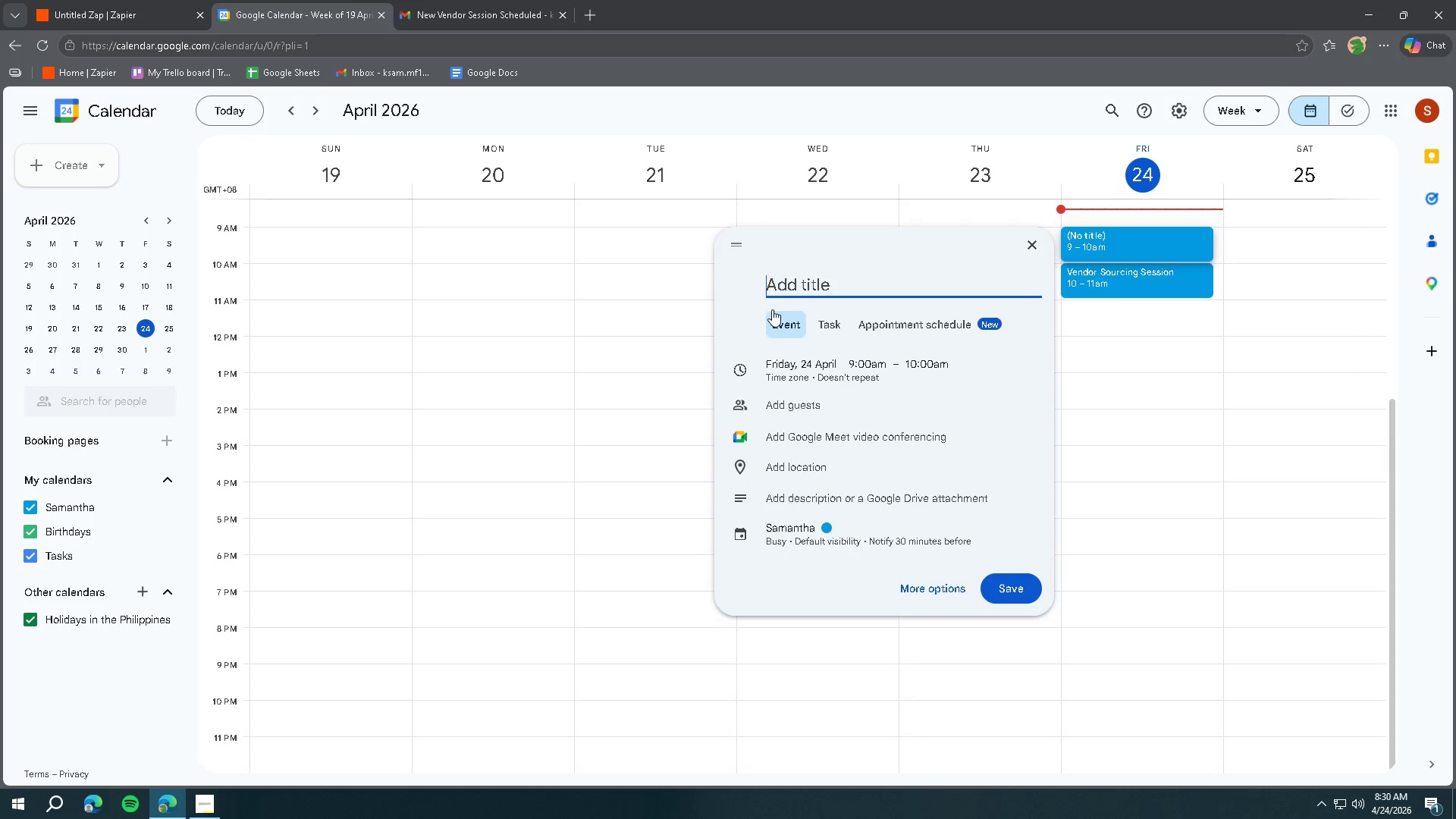 
left_click([789, 282])
 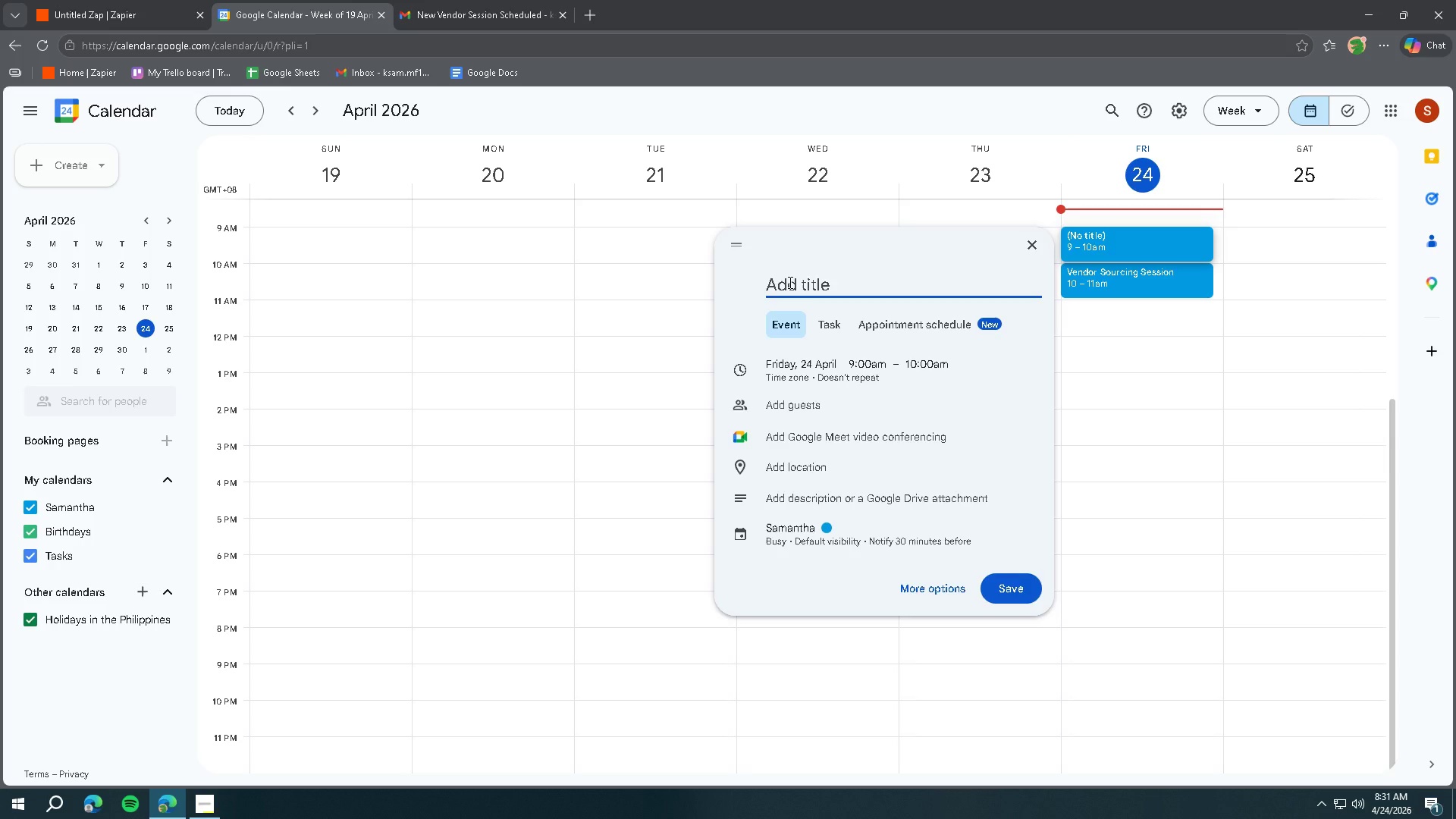 
wait(43.08)
 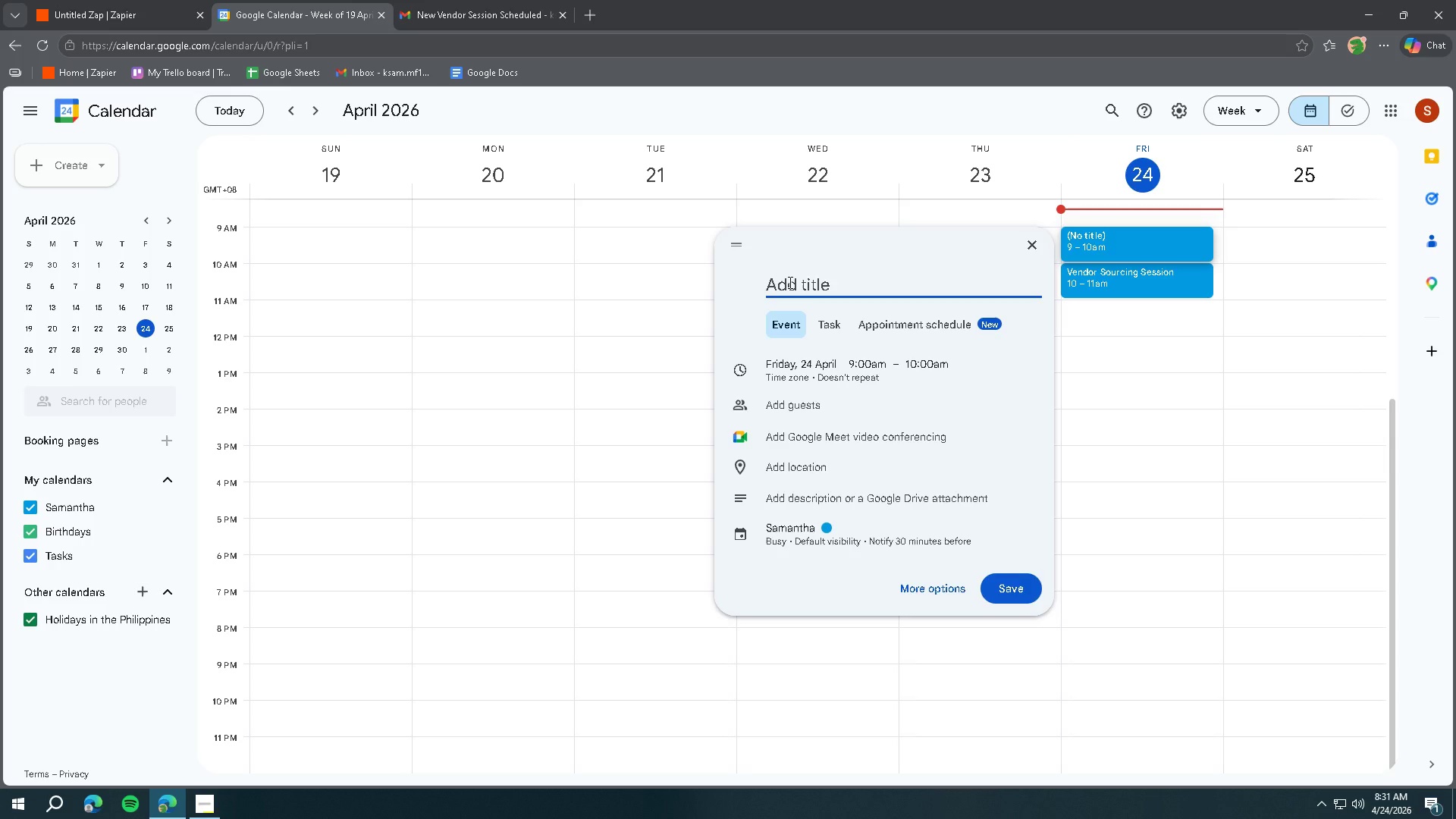 
left_click([886, 271])
 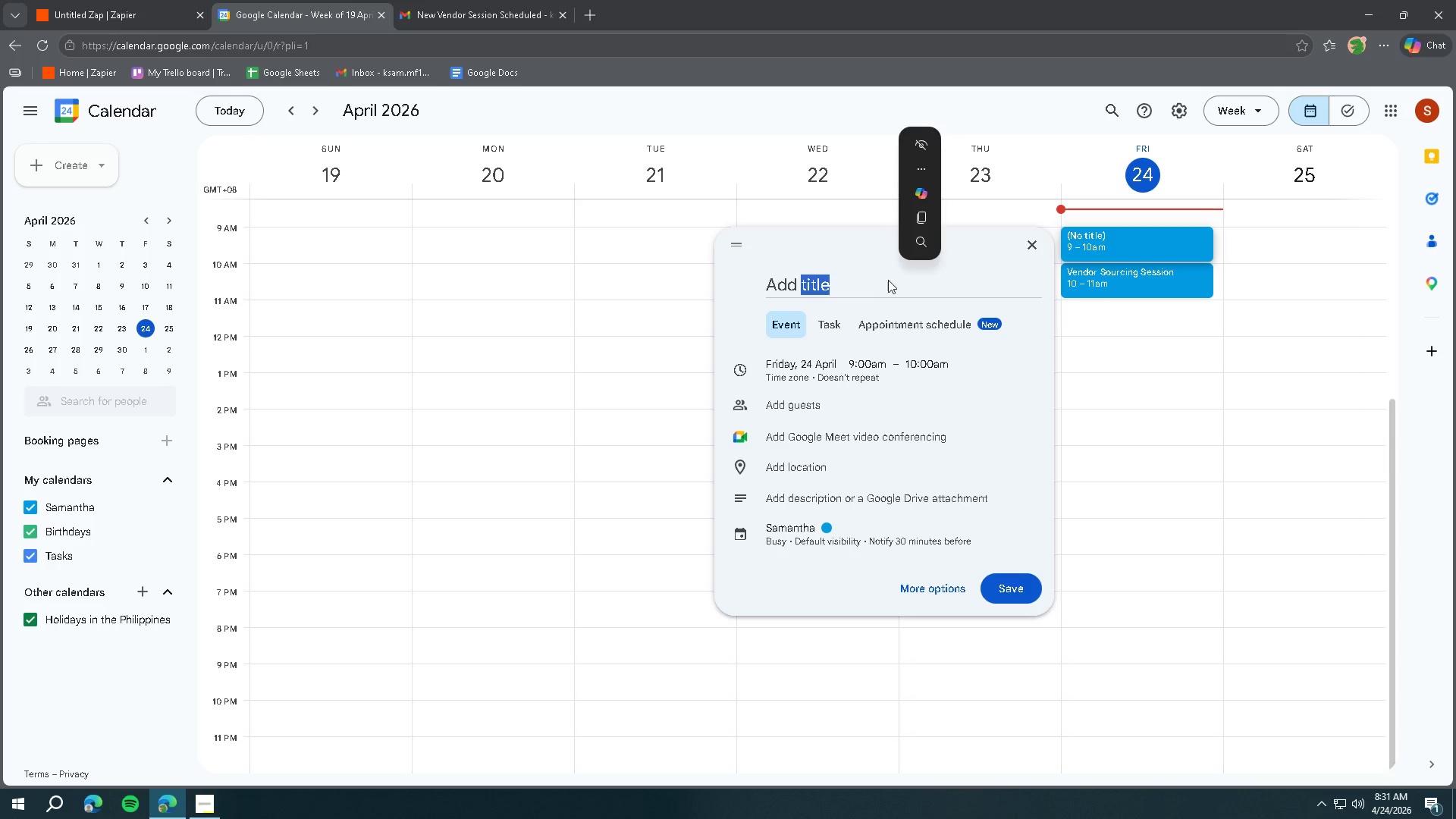 
left_click([889, 281])
 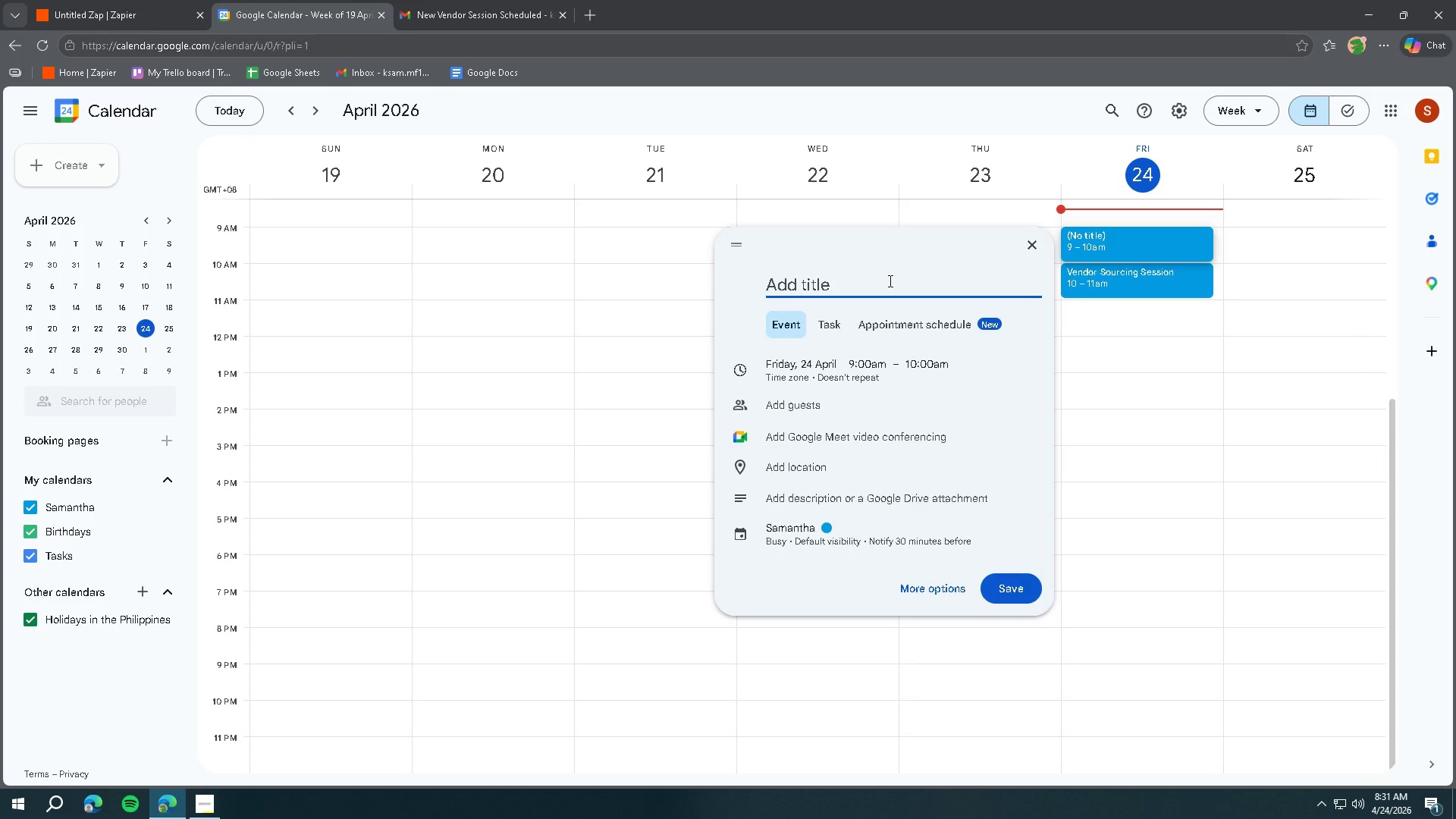 
type(Supplier Coordination Meeting)
 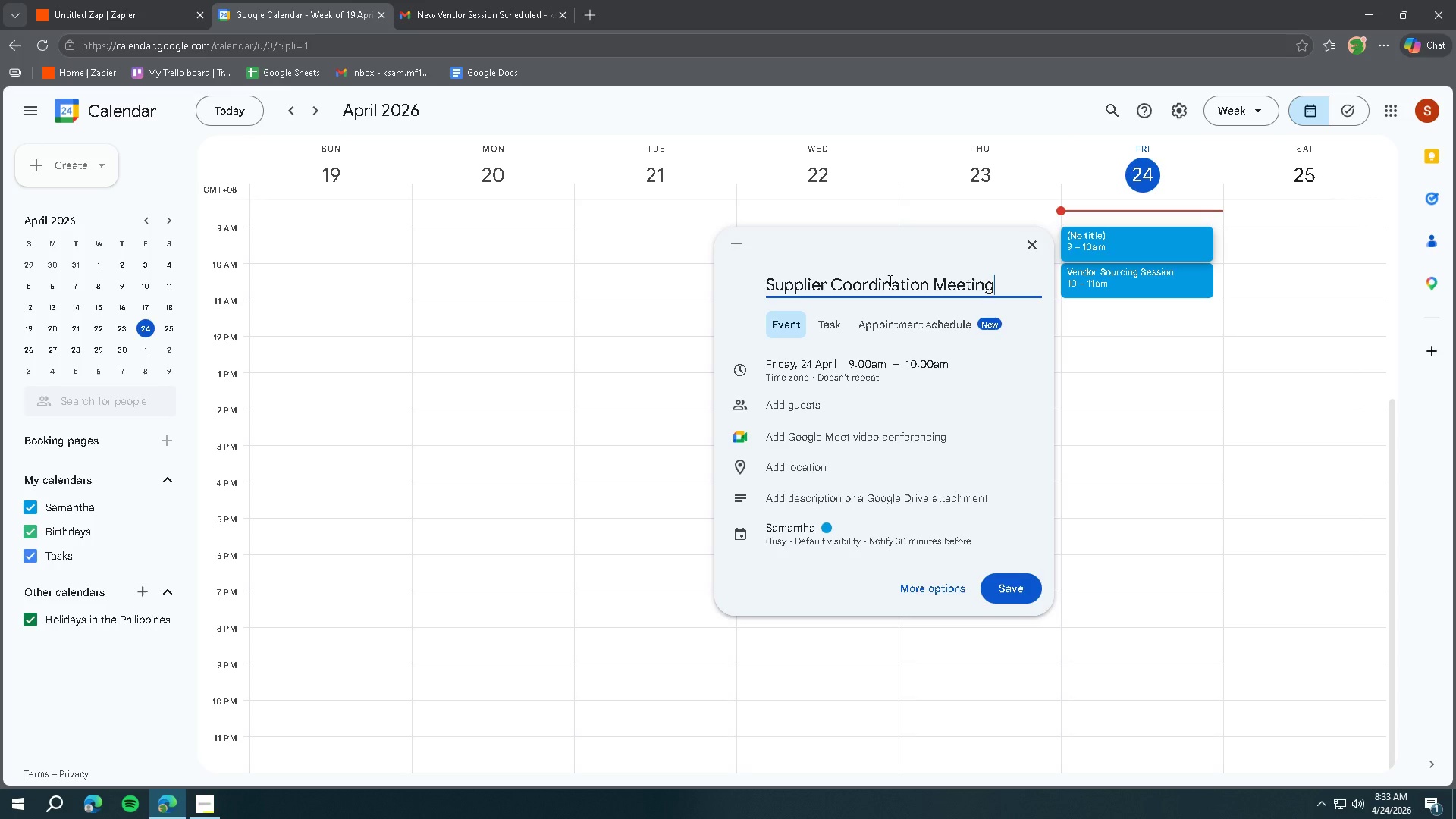 
wait(92.17)
 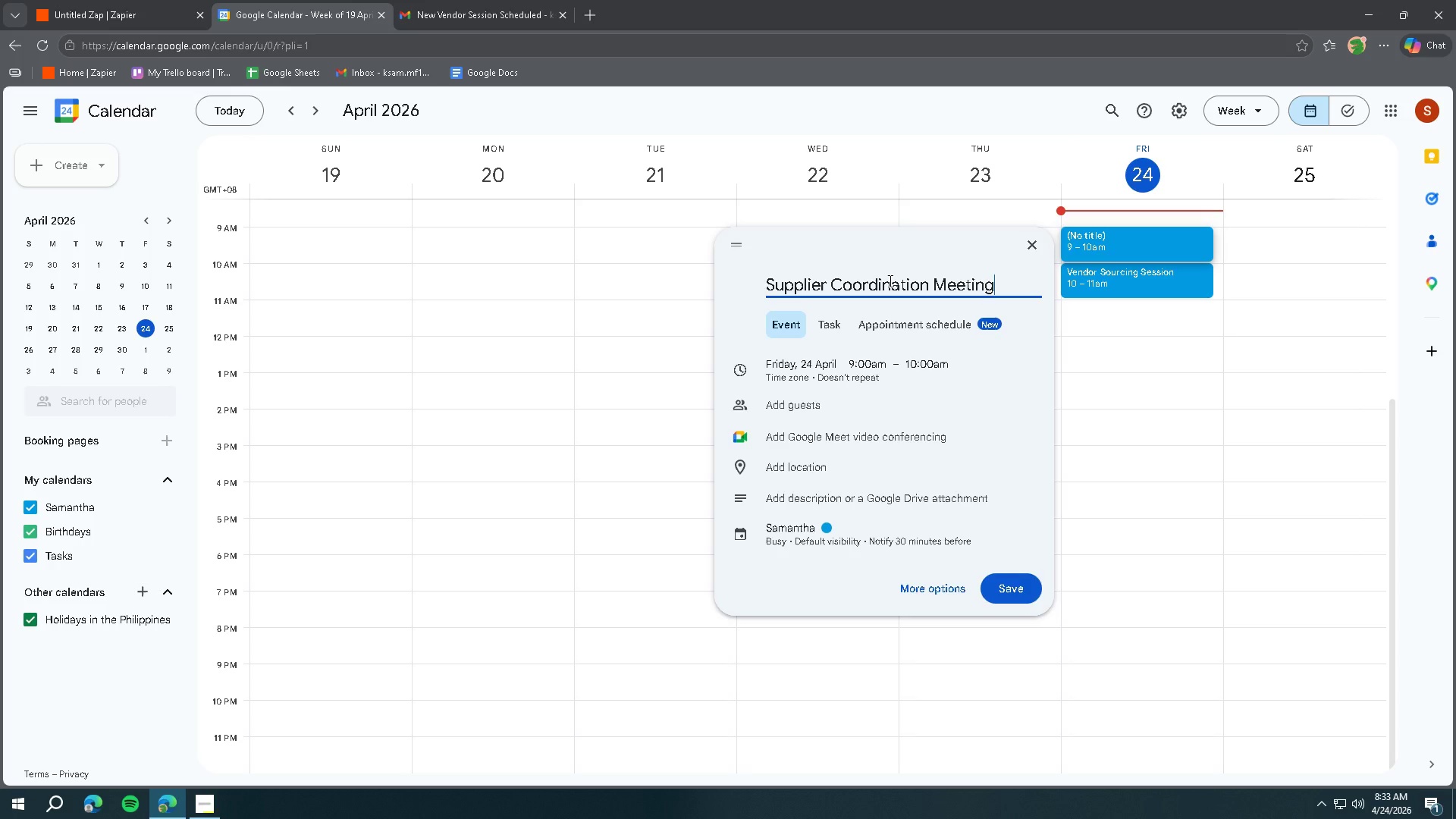 
left_click([891, 369])
 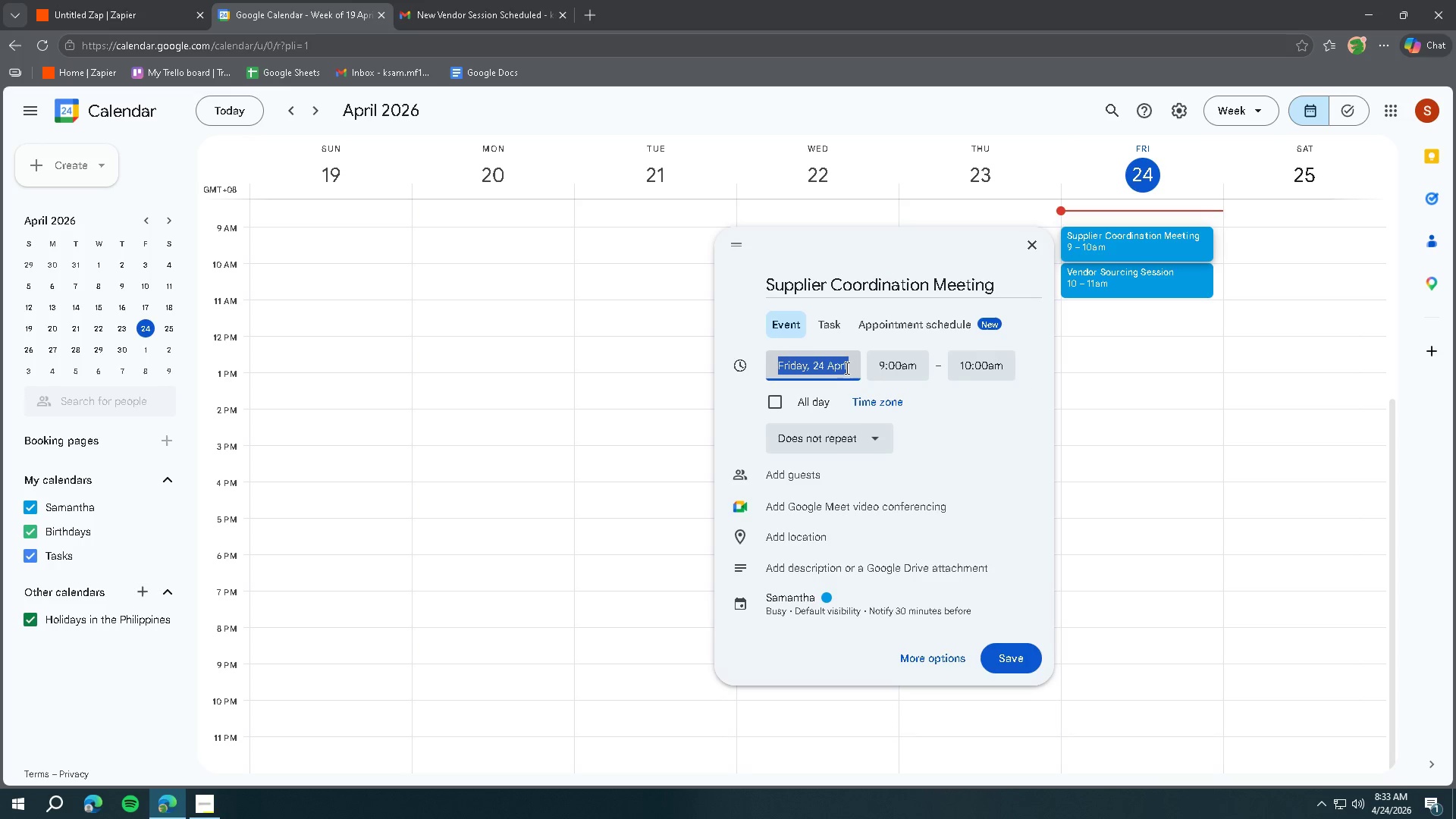 
left_click([853, 368])
 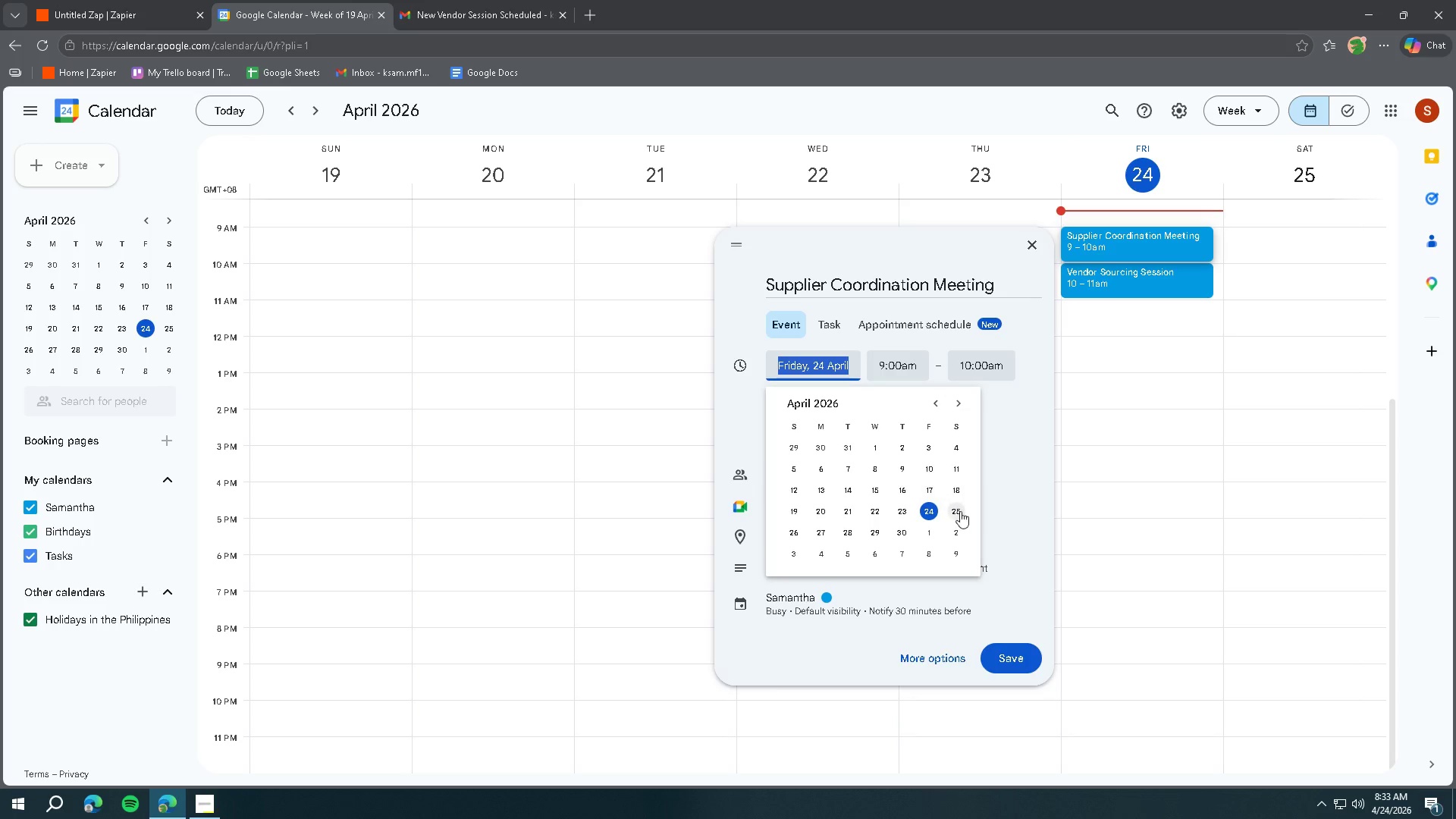 
left_click([958, 510])
 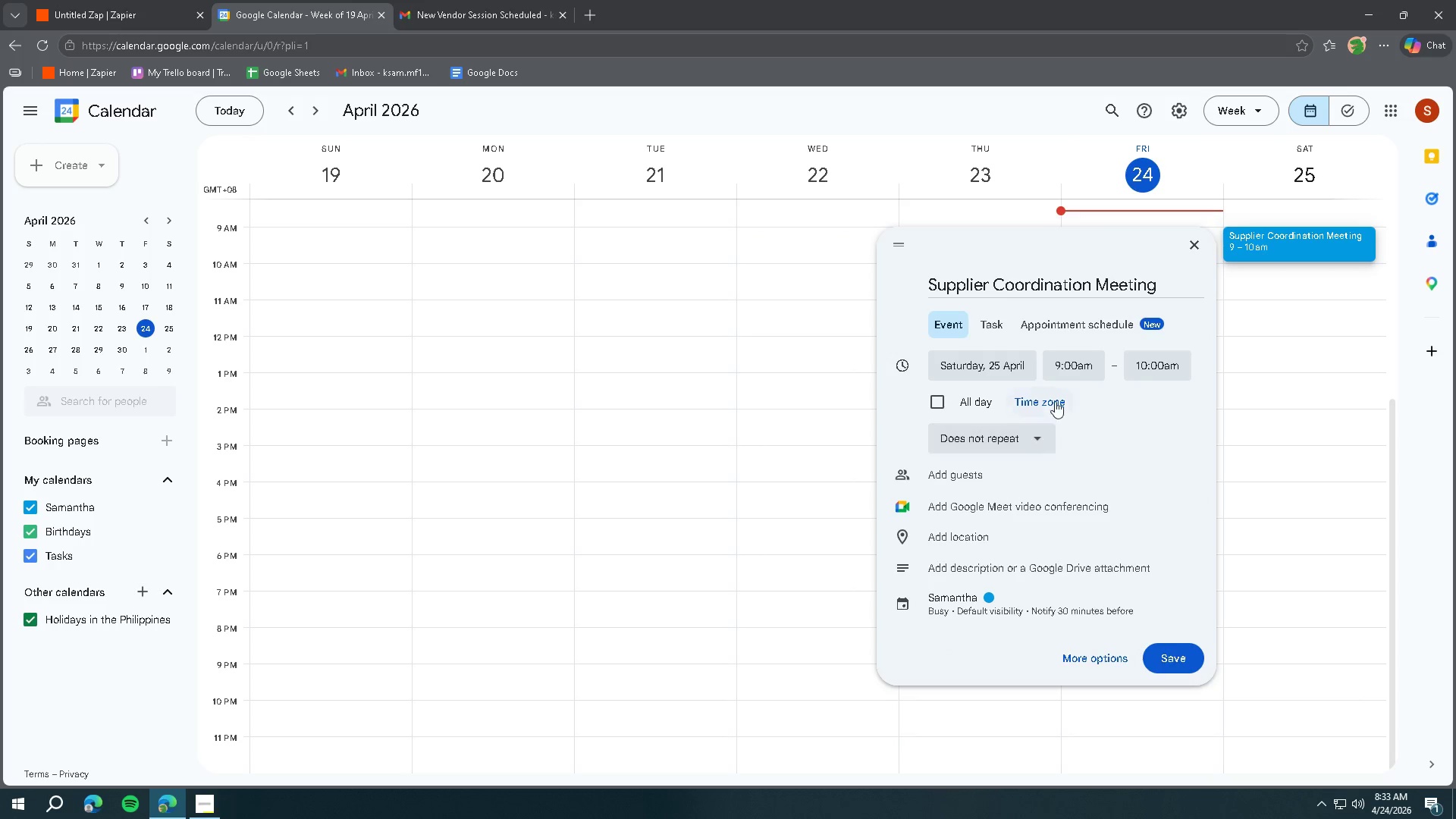 
left_click([1069, 363])
 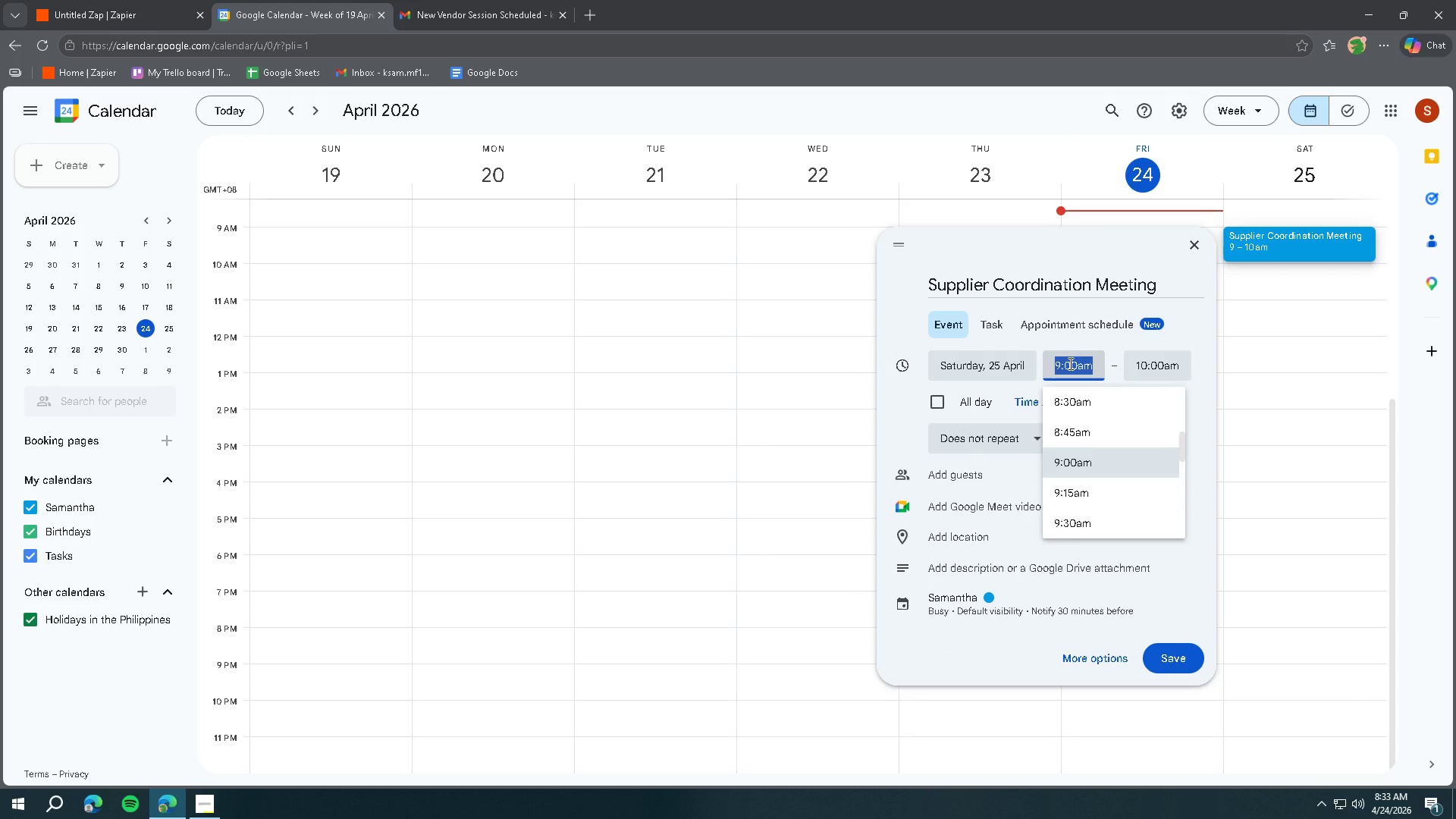 
left_click([1069, 363])
 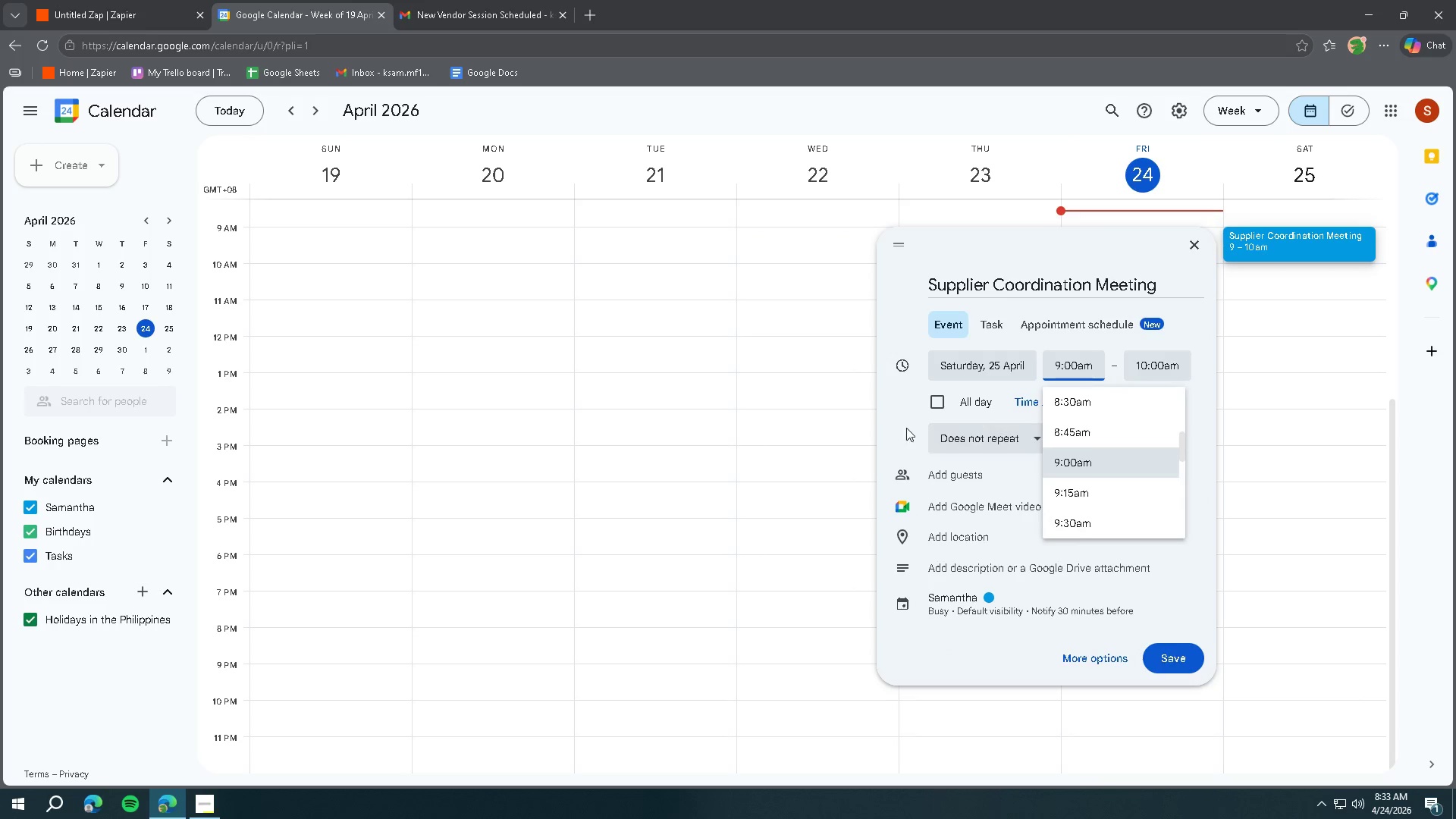 
left_click([899, 428])
 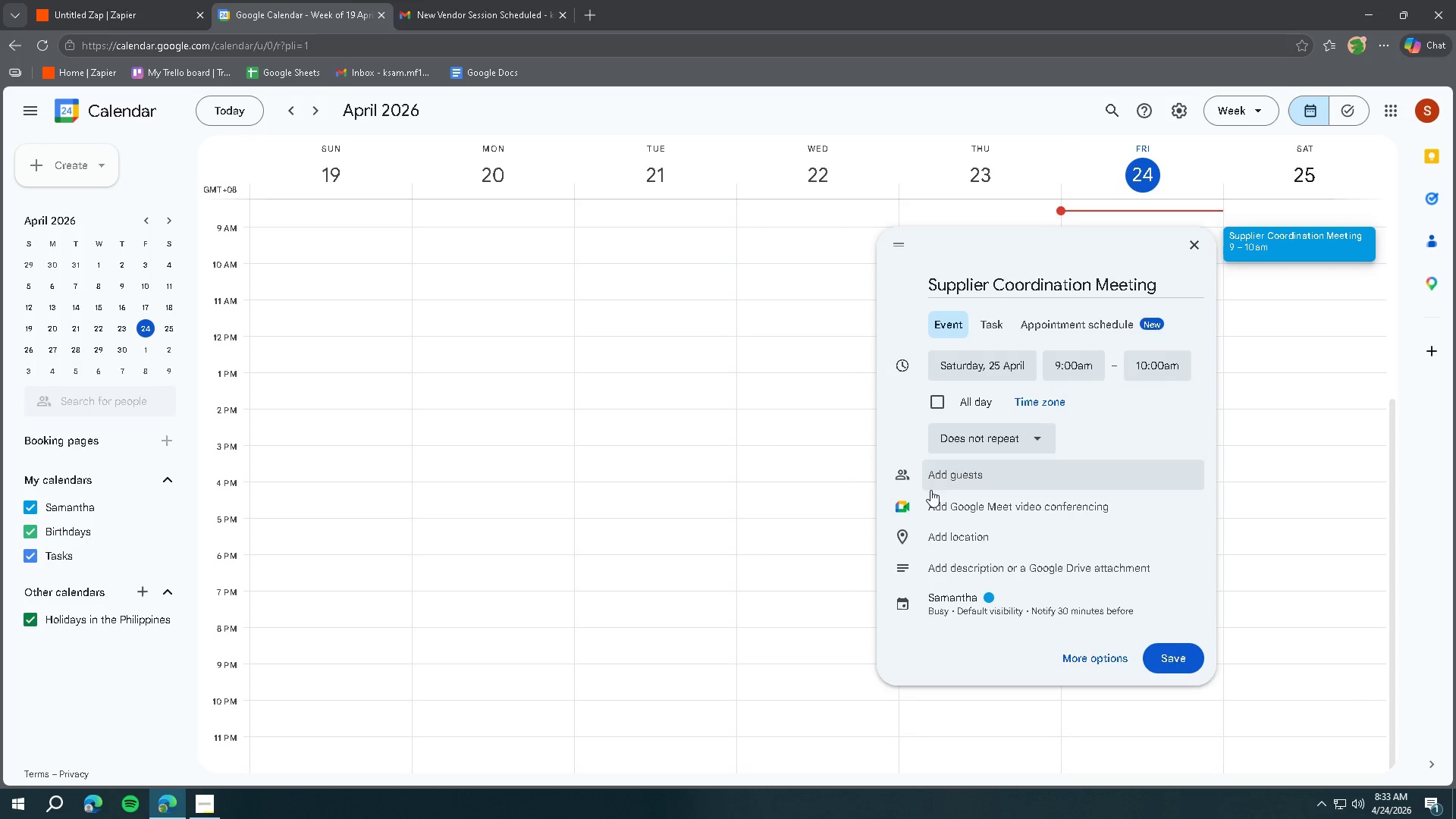 
left_click([940, 503])
 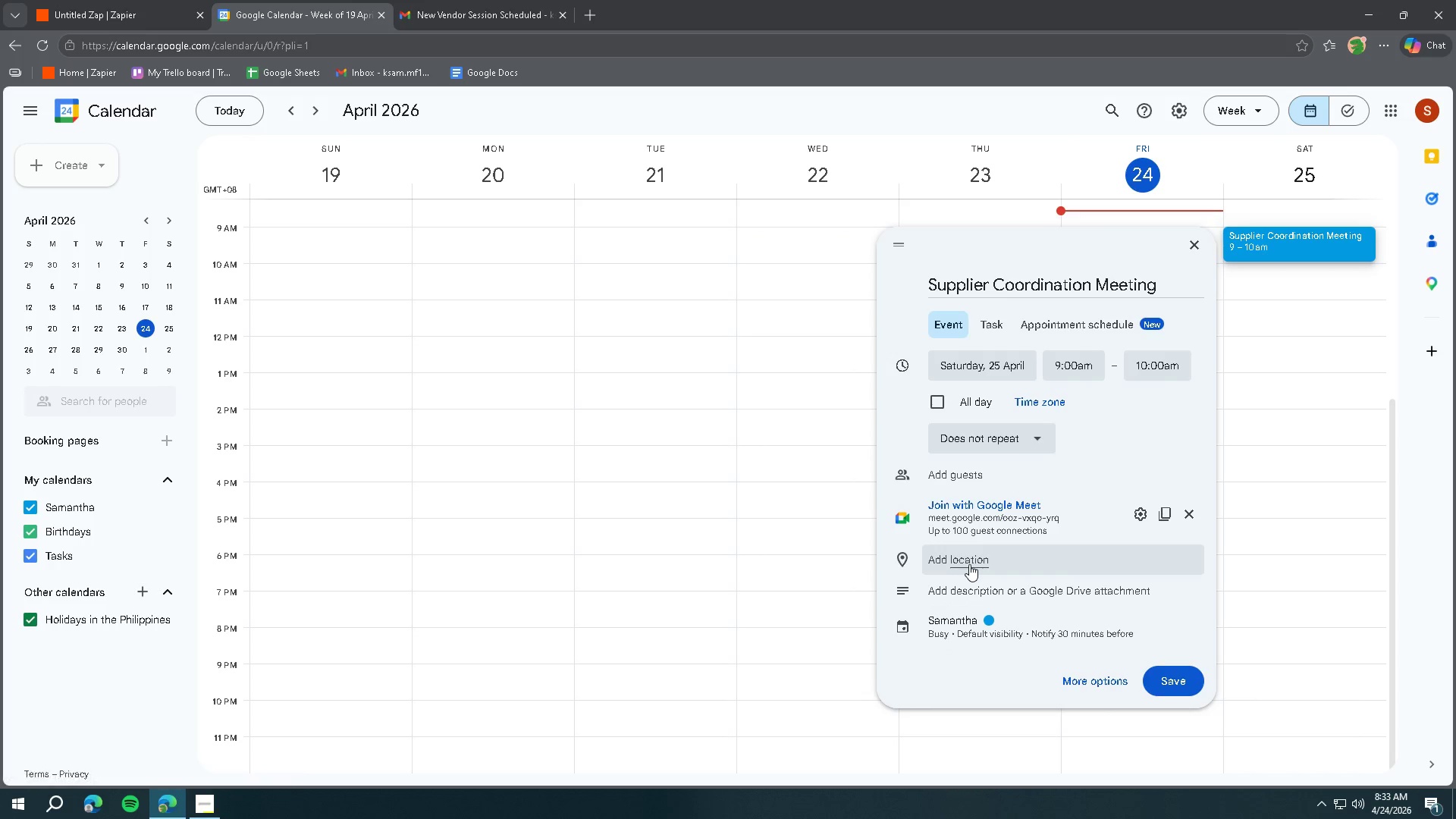 
left_click([964, 582])
 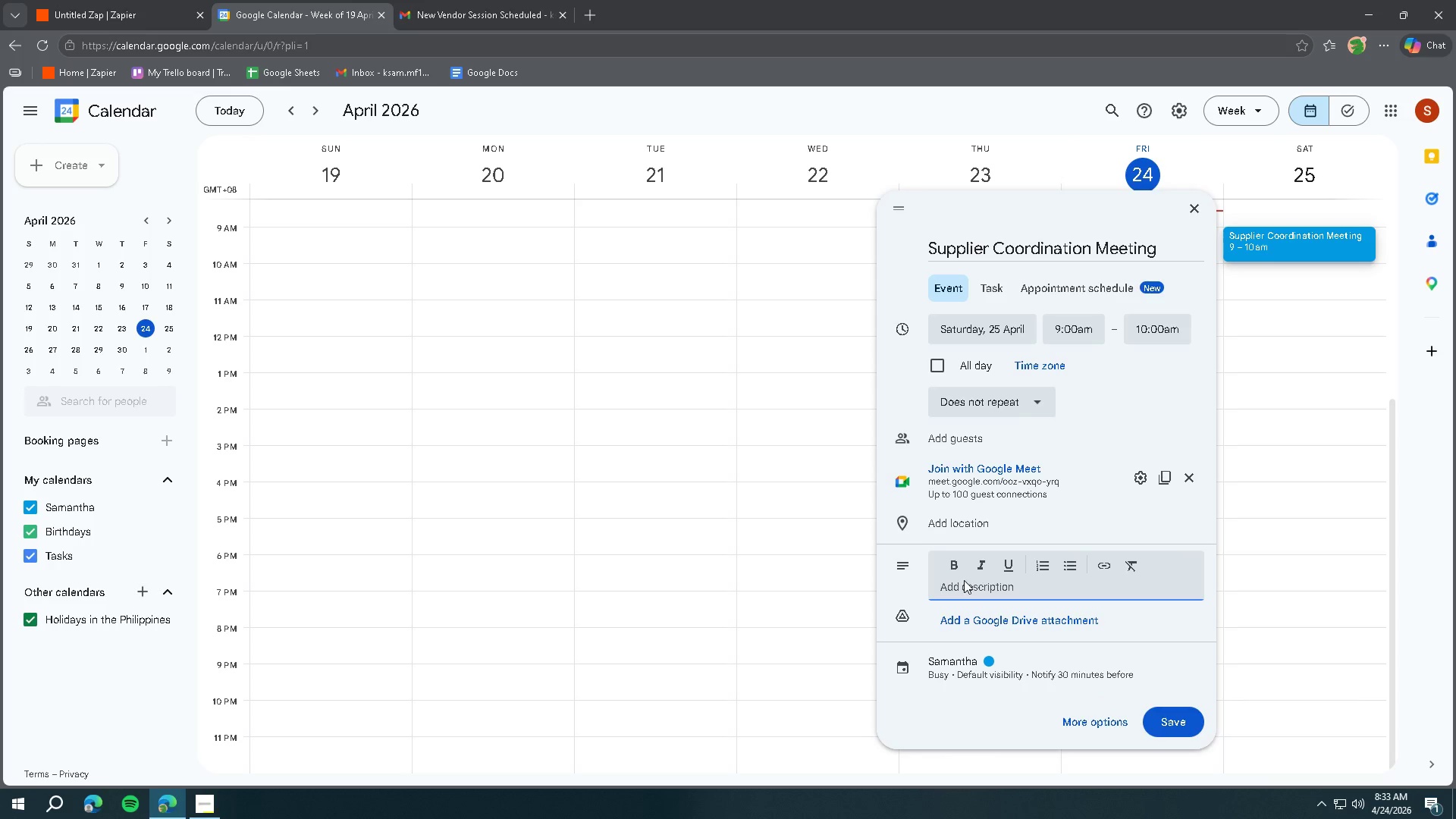 
wait(5.52)
 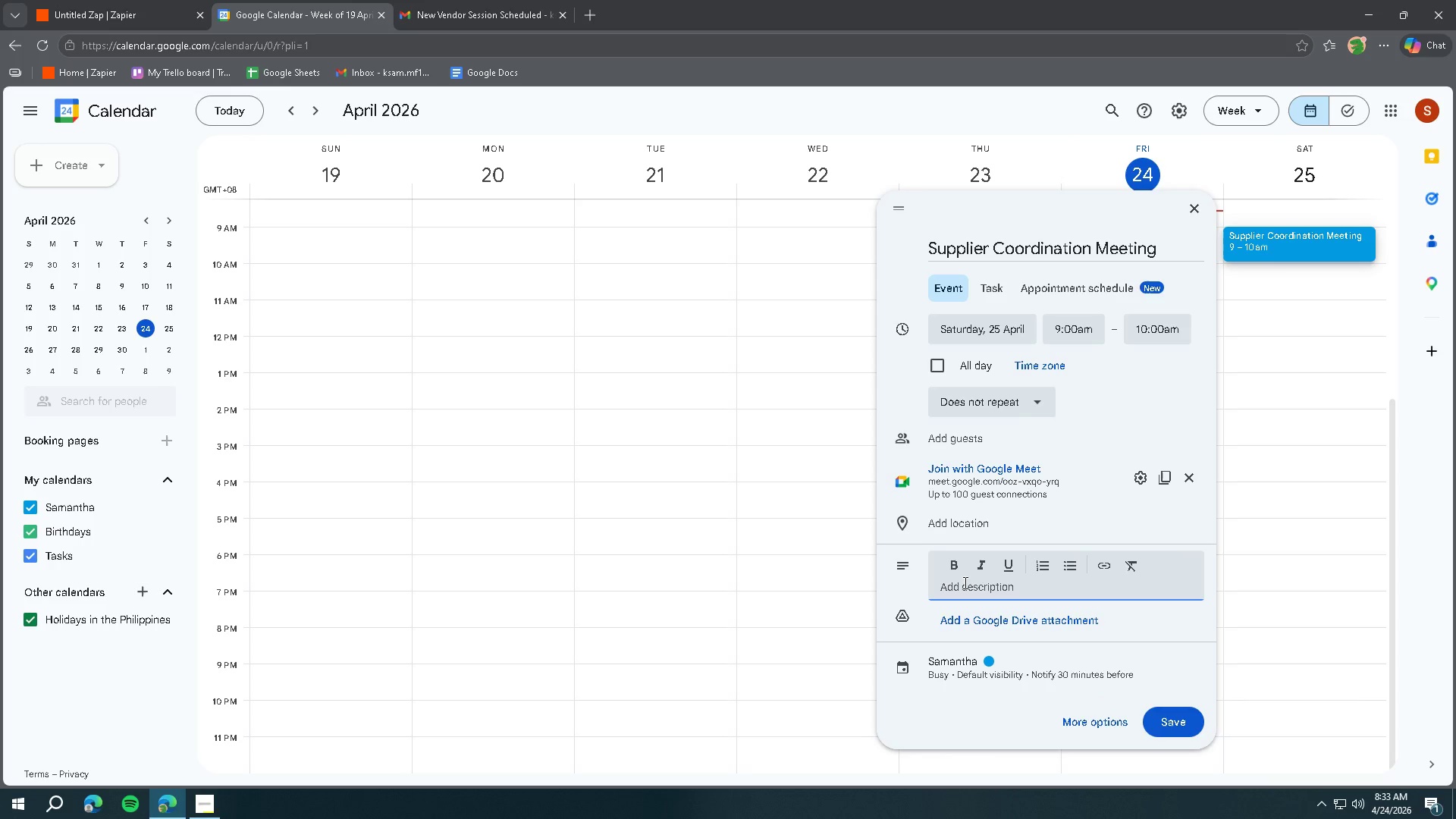 
type(Coordinate delivery schedules and ci)
key(Backspace)
type(onfirm availability)
 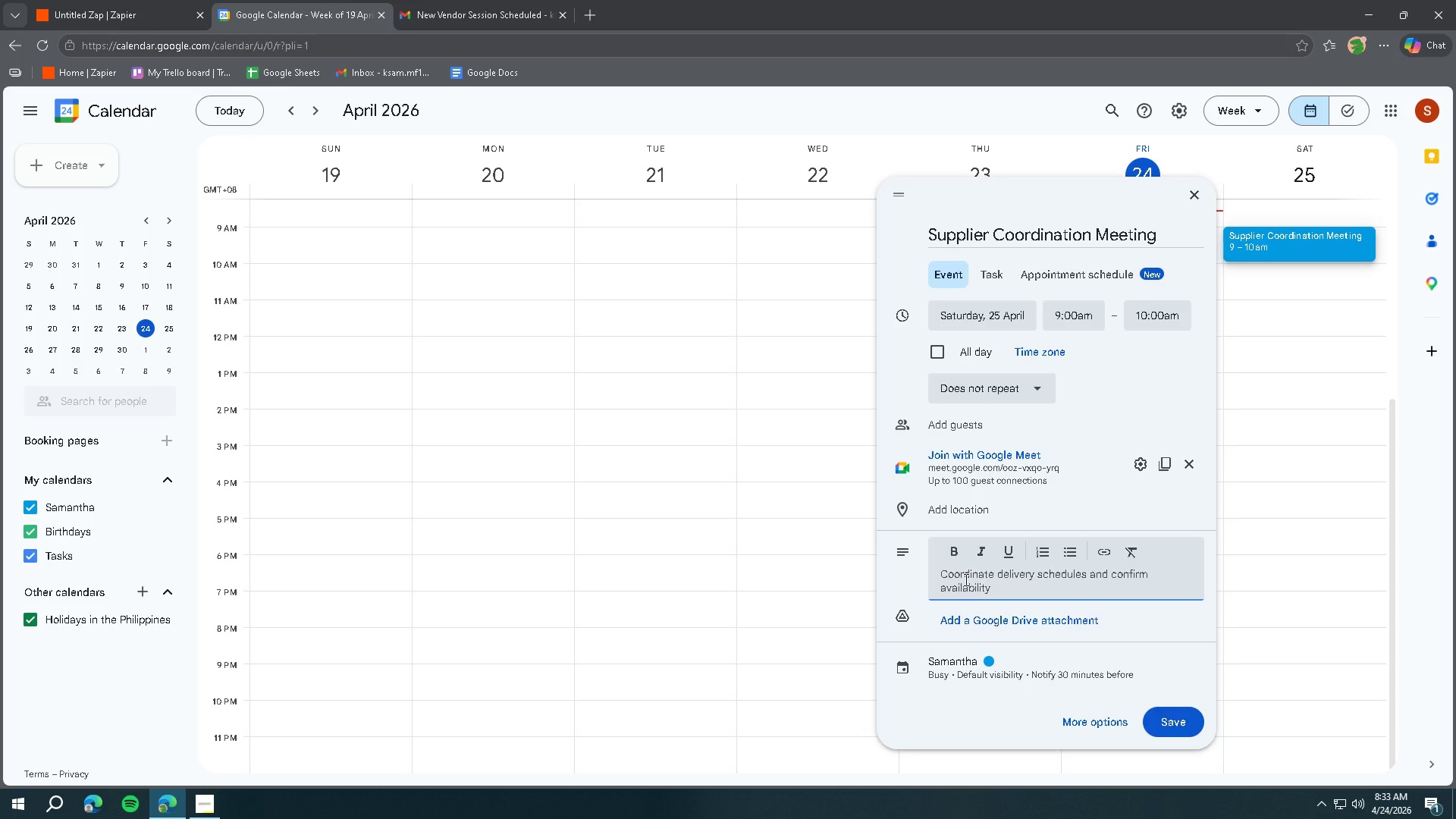 
wait(5.25)
 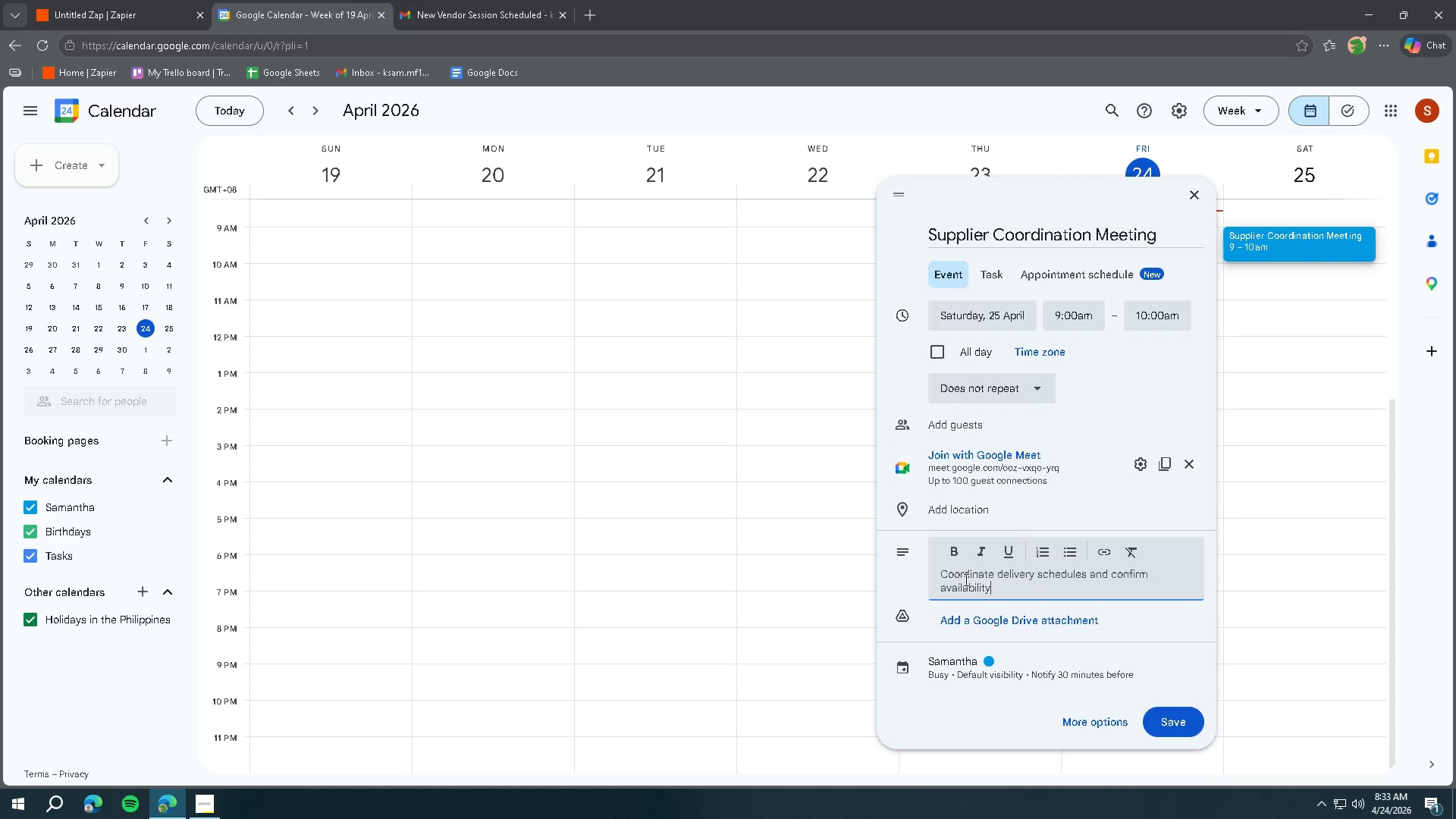 
type( of key ingredients with primary)
 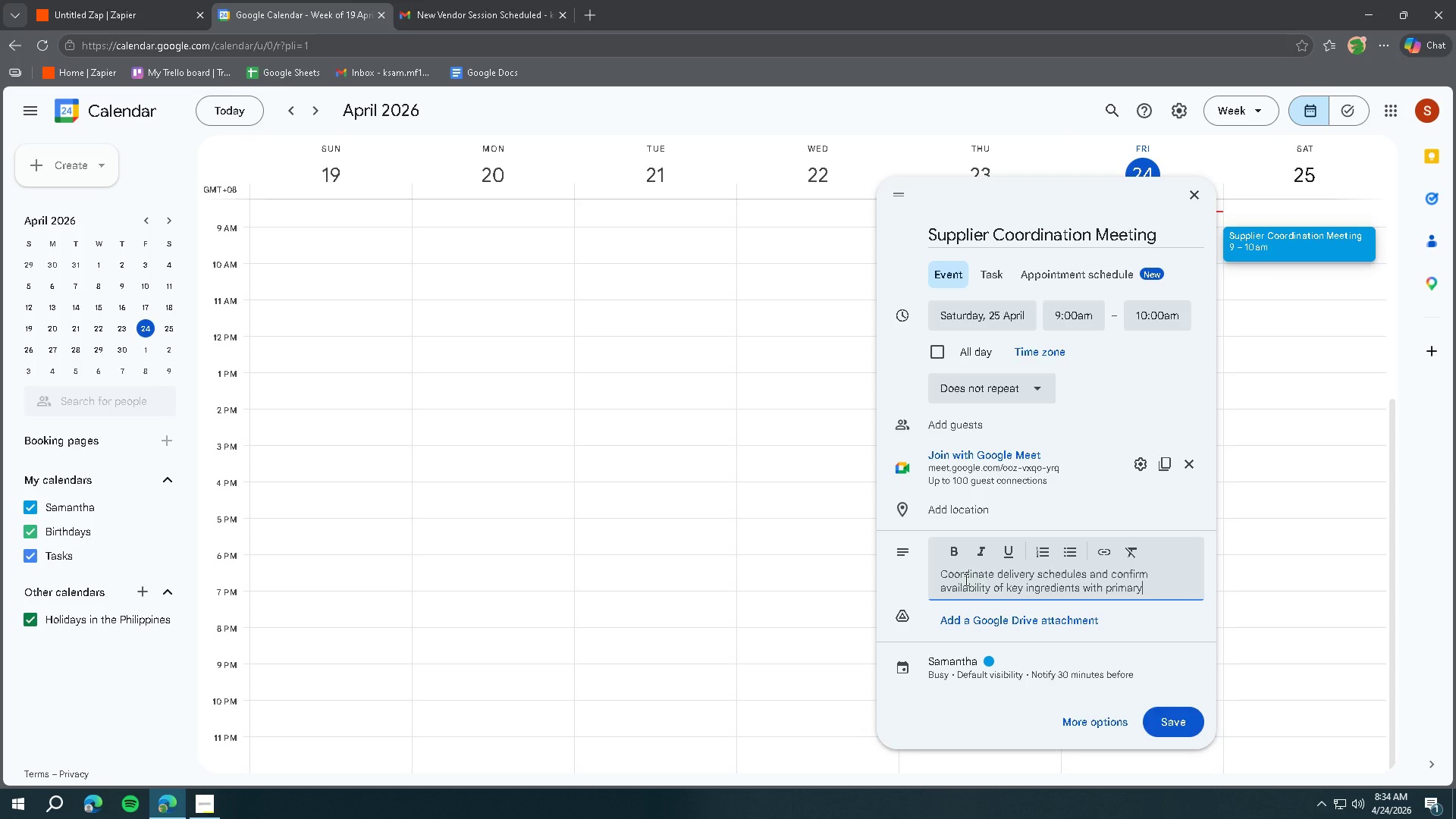 
type( suppliers for next production)
 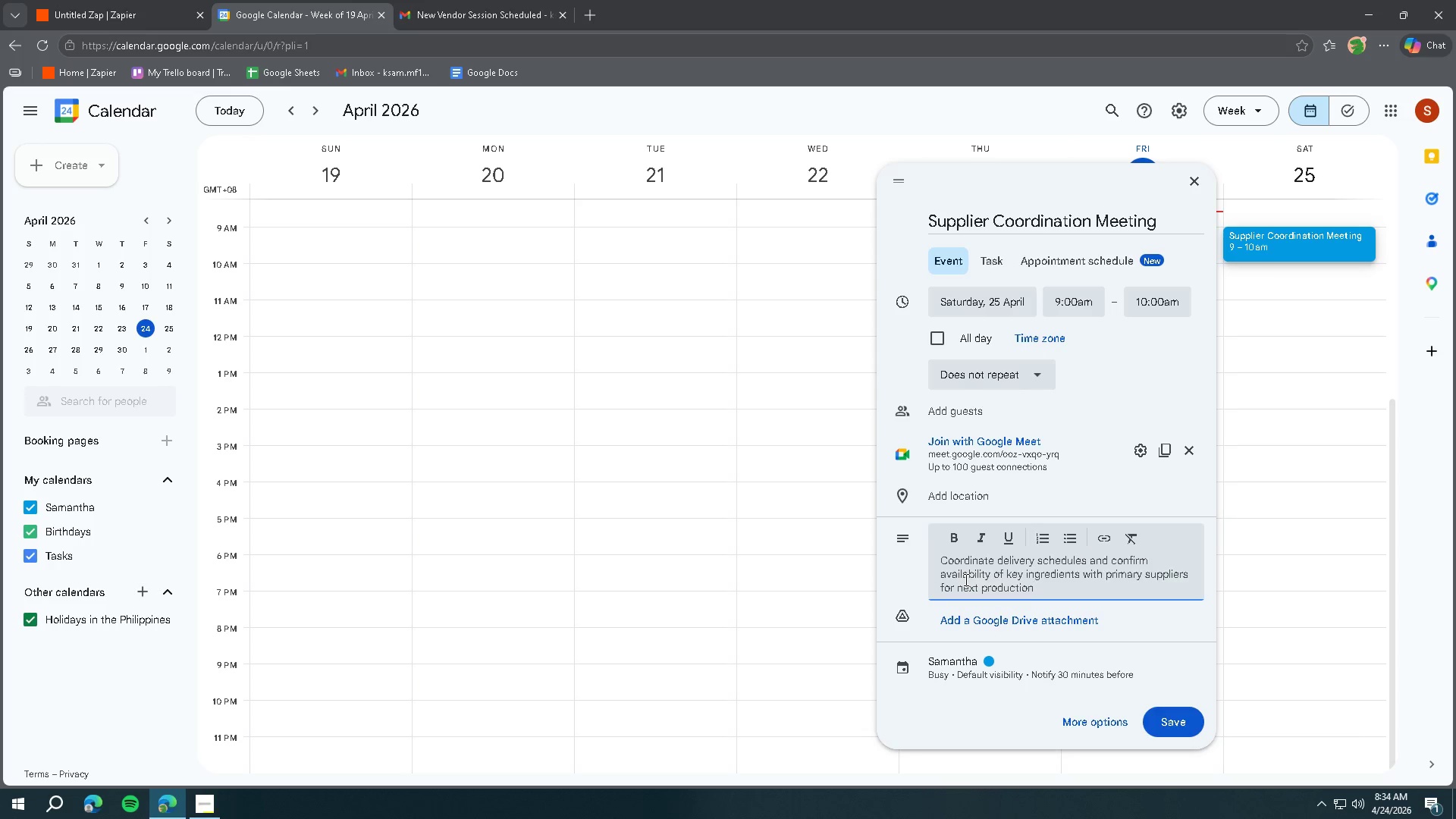 
type( cycle.)
 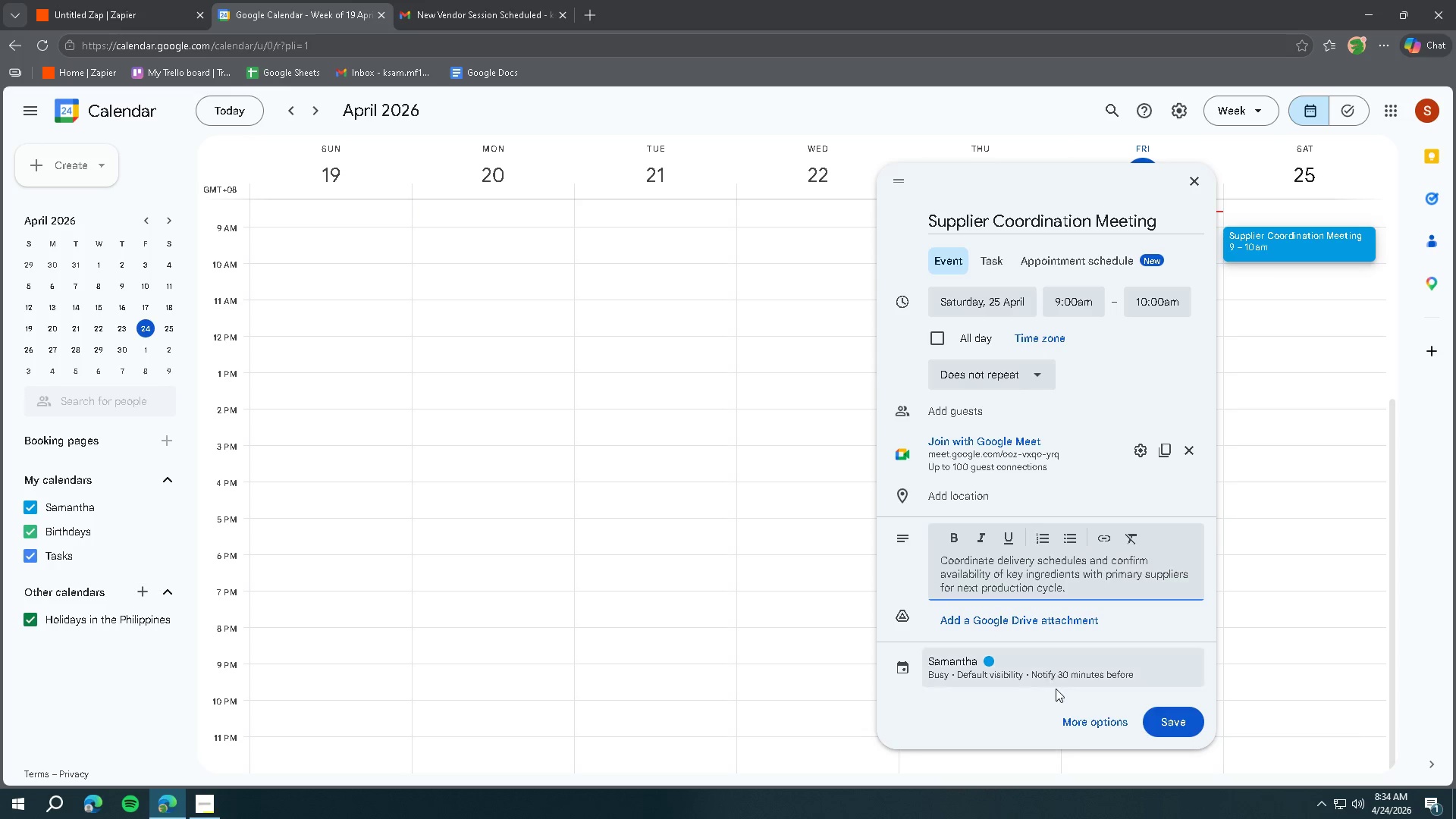 
left_click([1161, 717])
 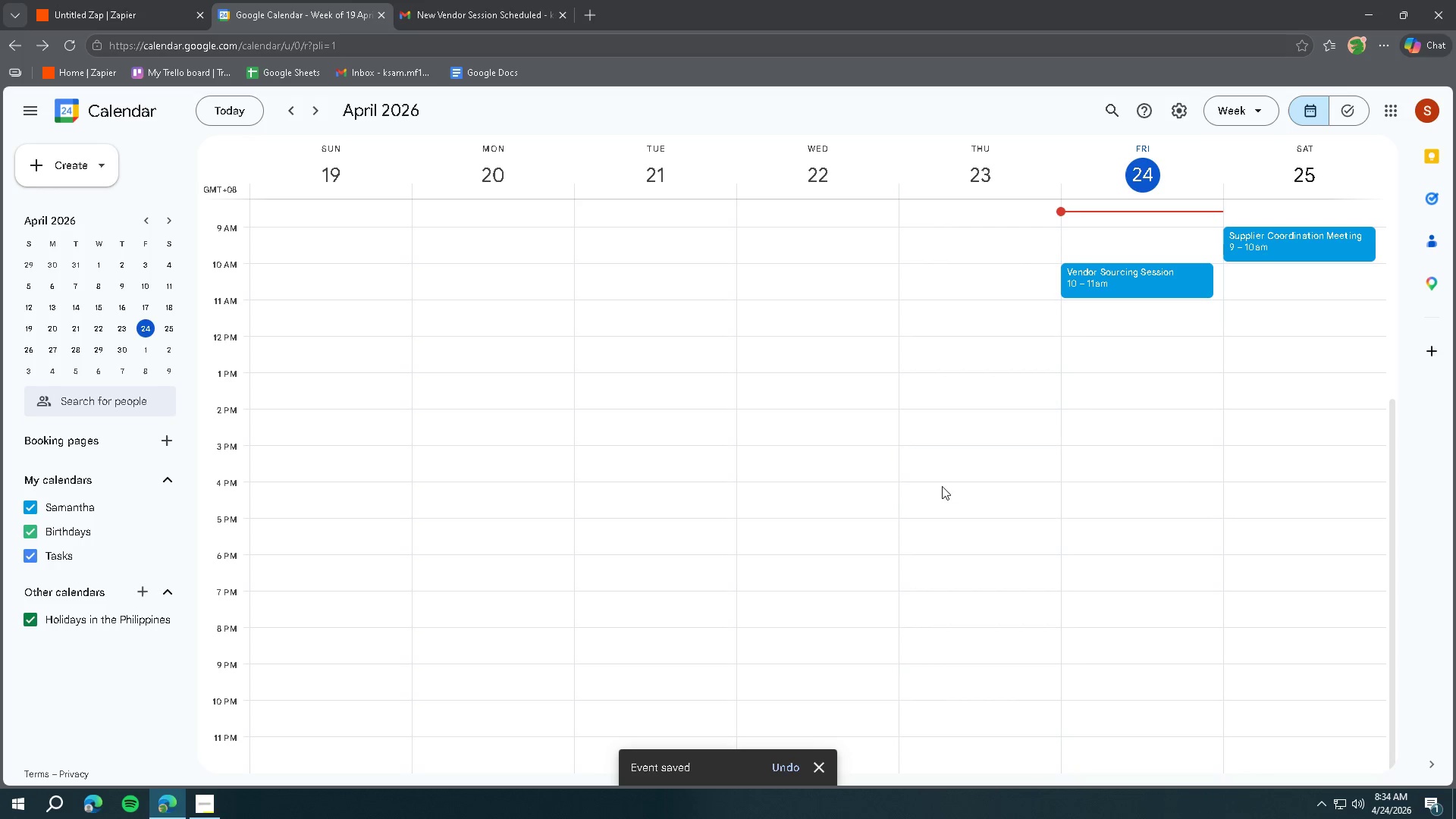 
left_click([74, 163])
 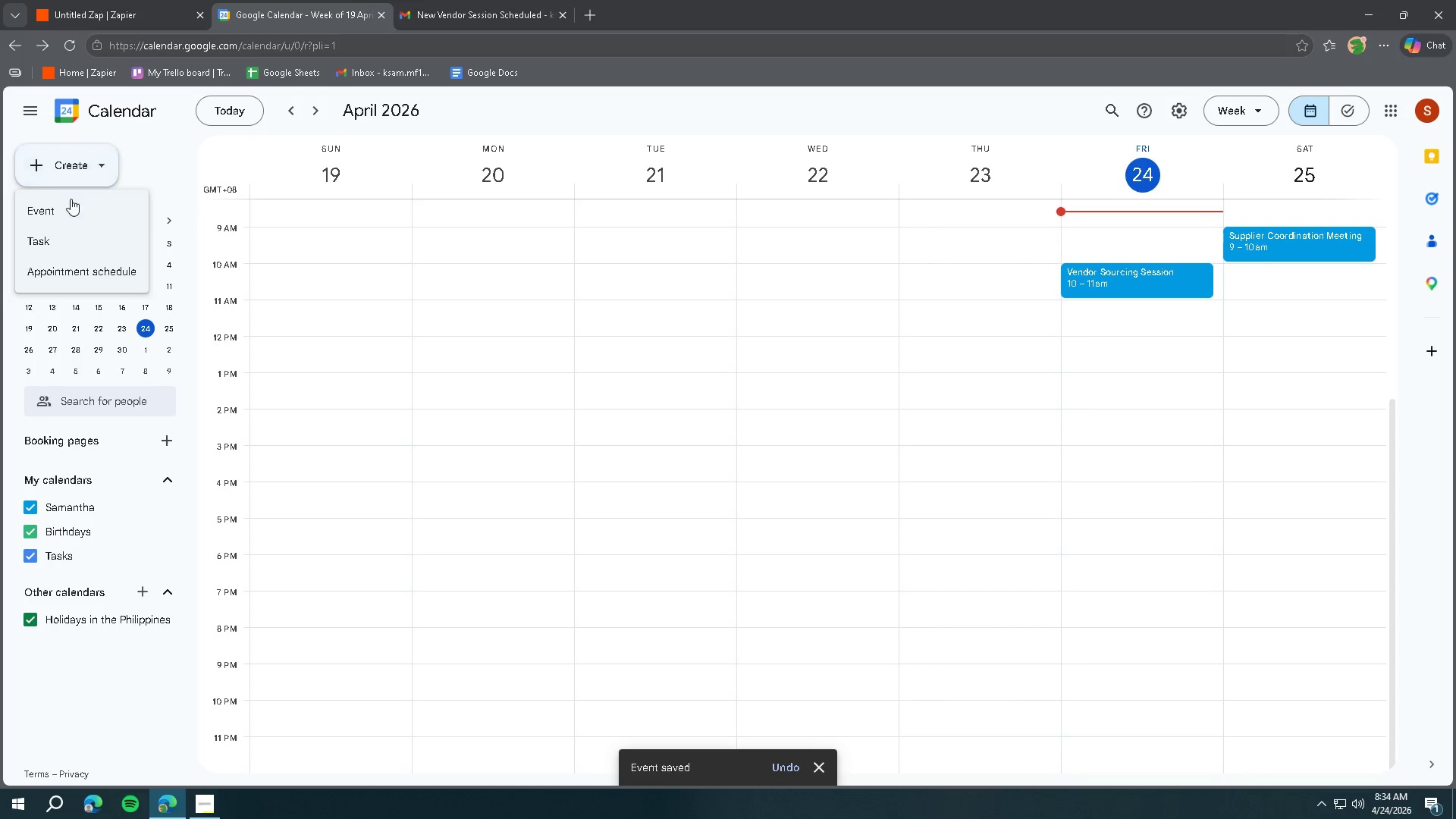 
left_click([70, 207])
 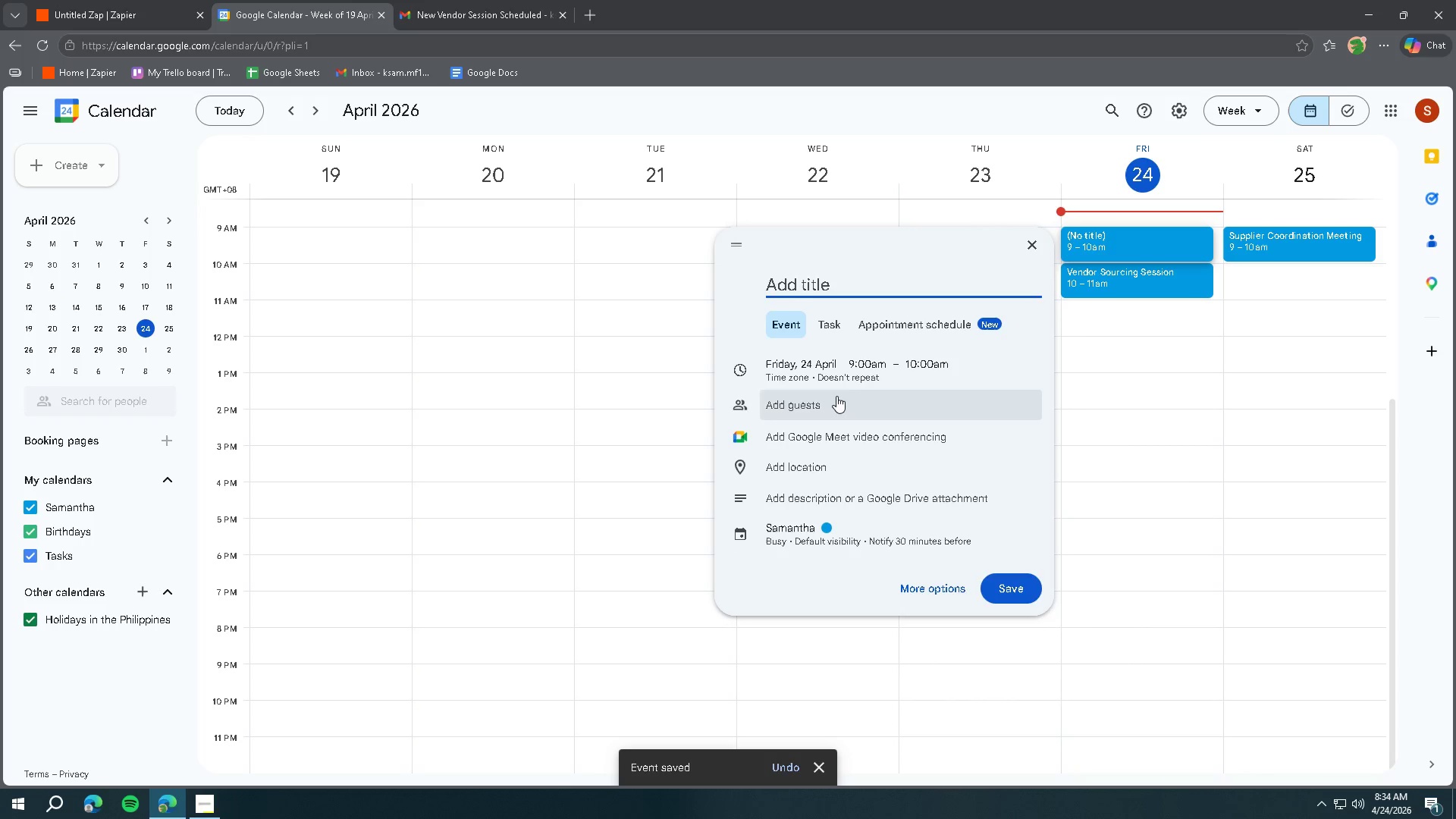 
left_click([839, 368])
 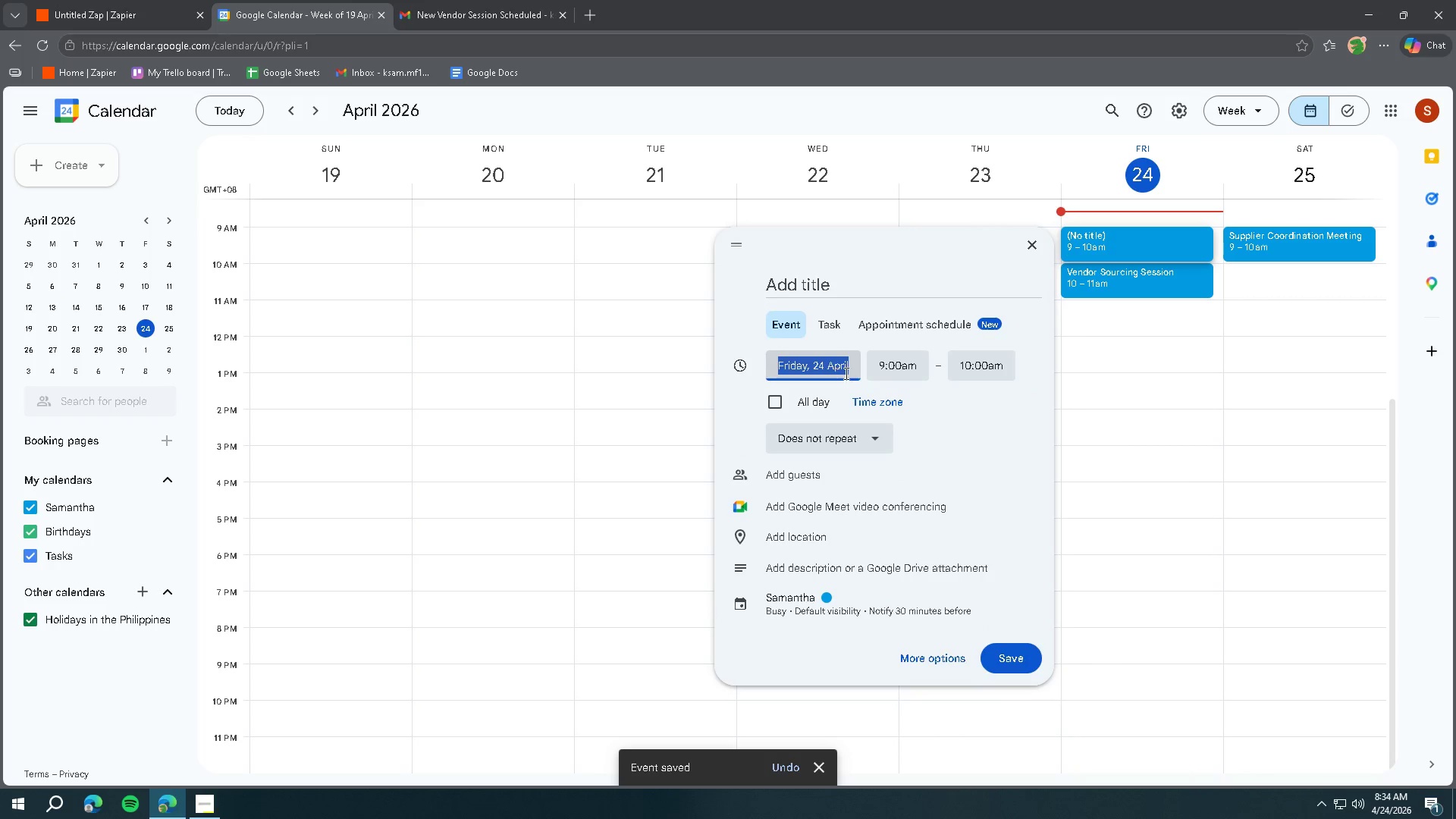 
left_click([855, 369])
 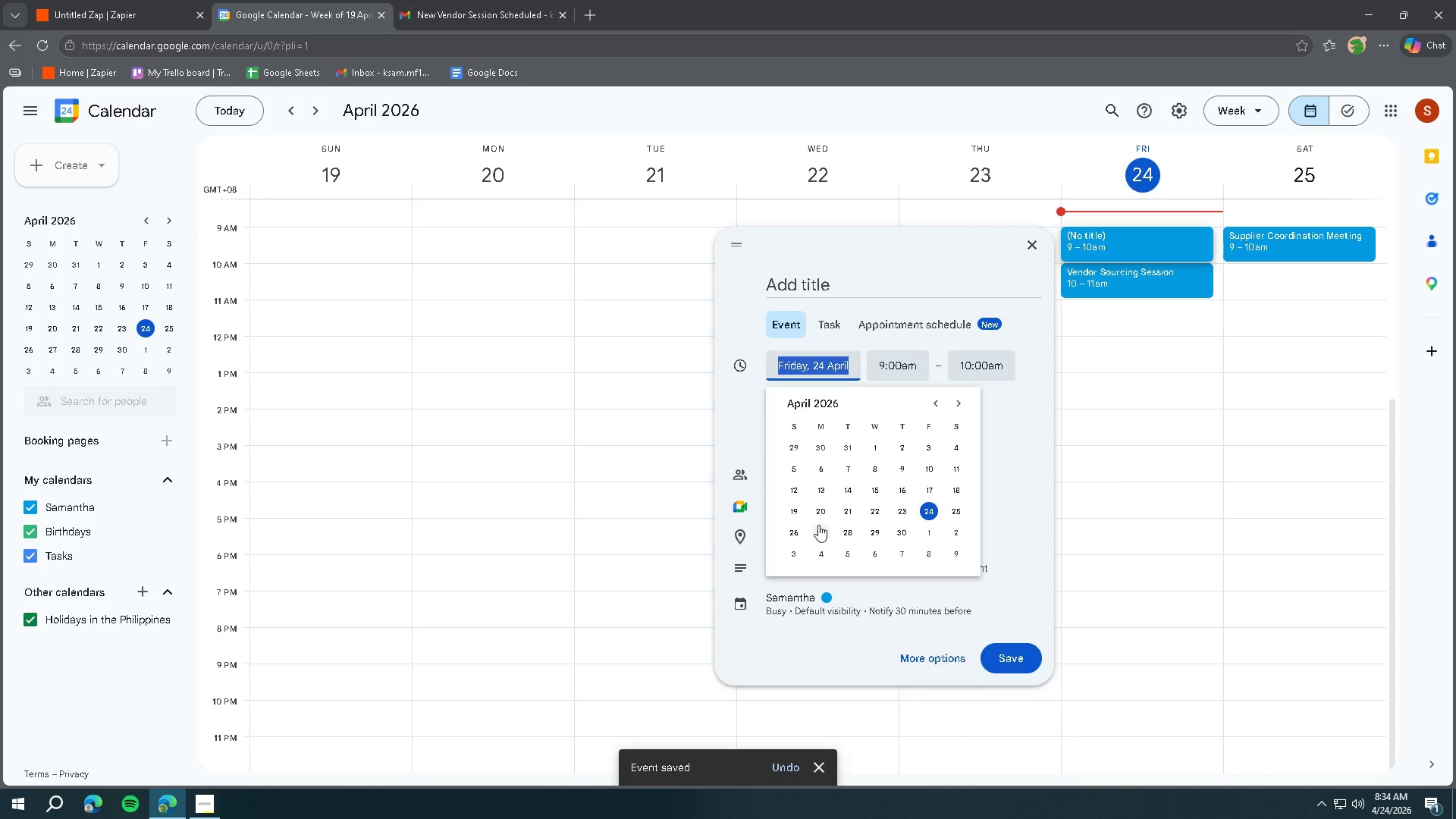 
left_click([818, 534])
 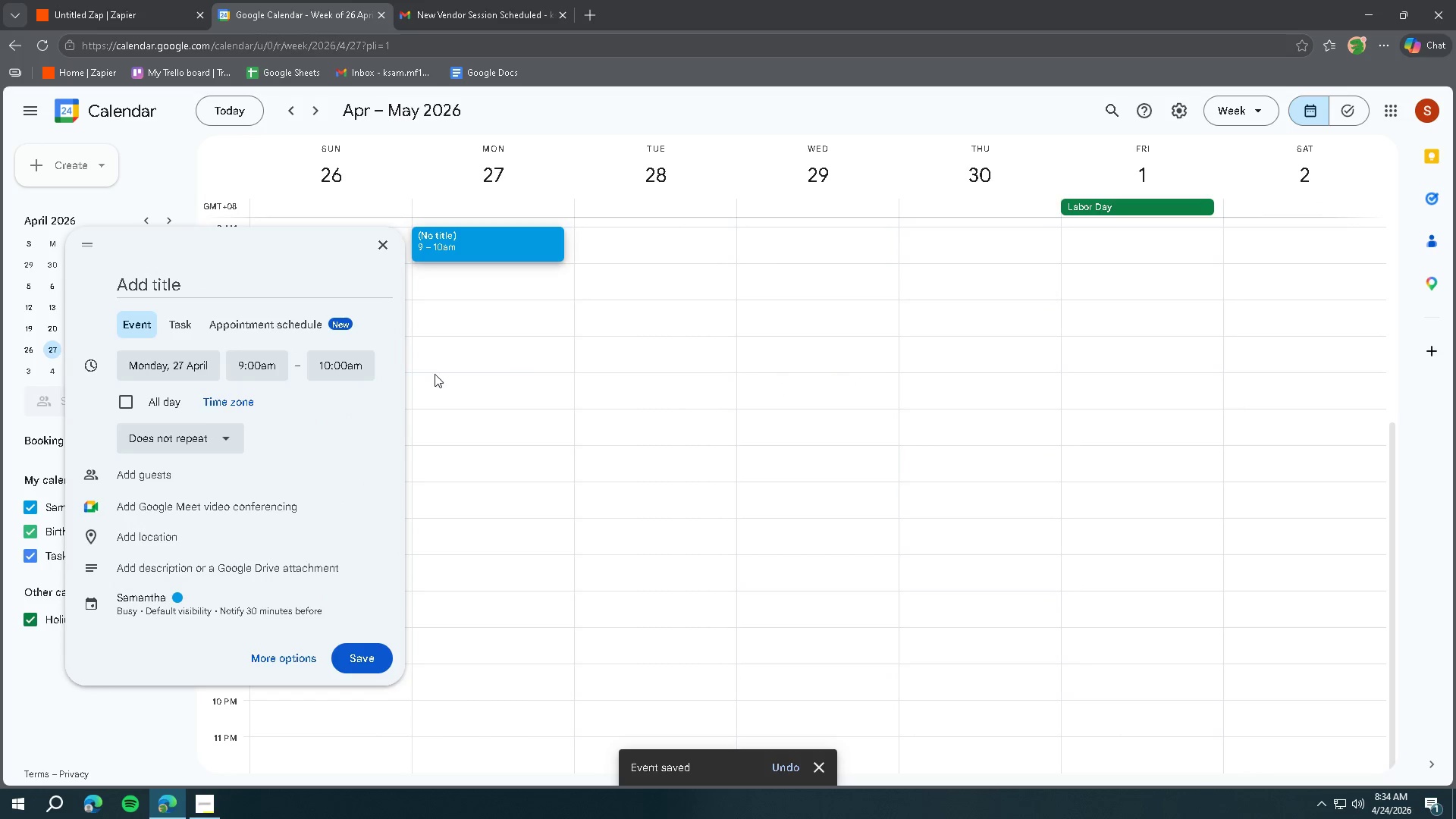 
left_click([246, 364])
 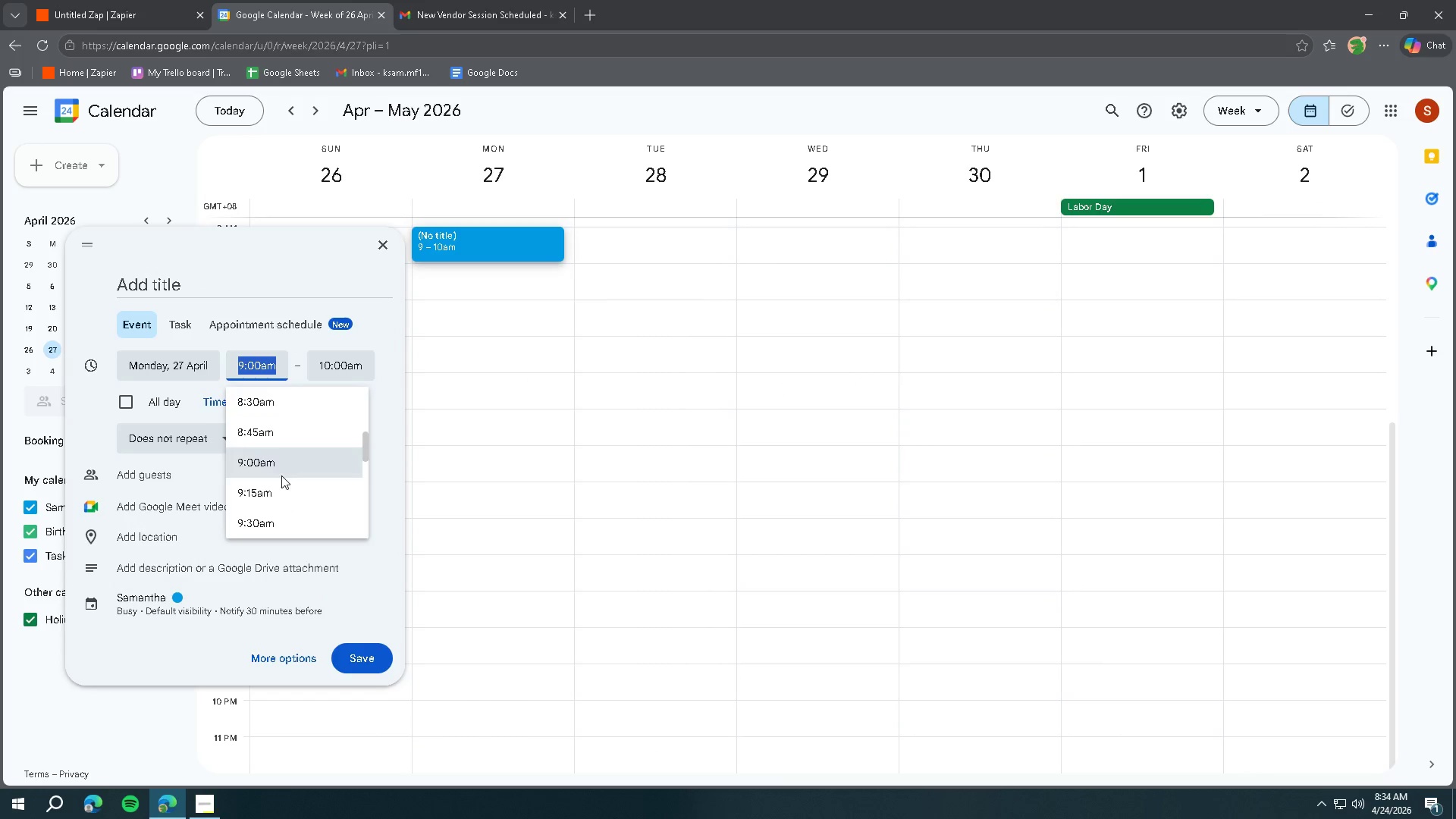 
scroll: coordinate [284, 482], scroll_direction: up, amount: 5.0
 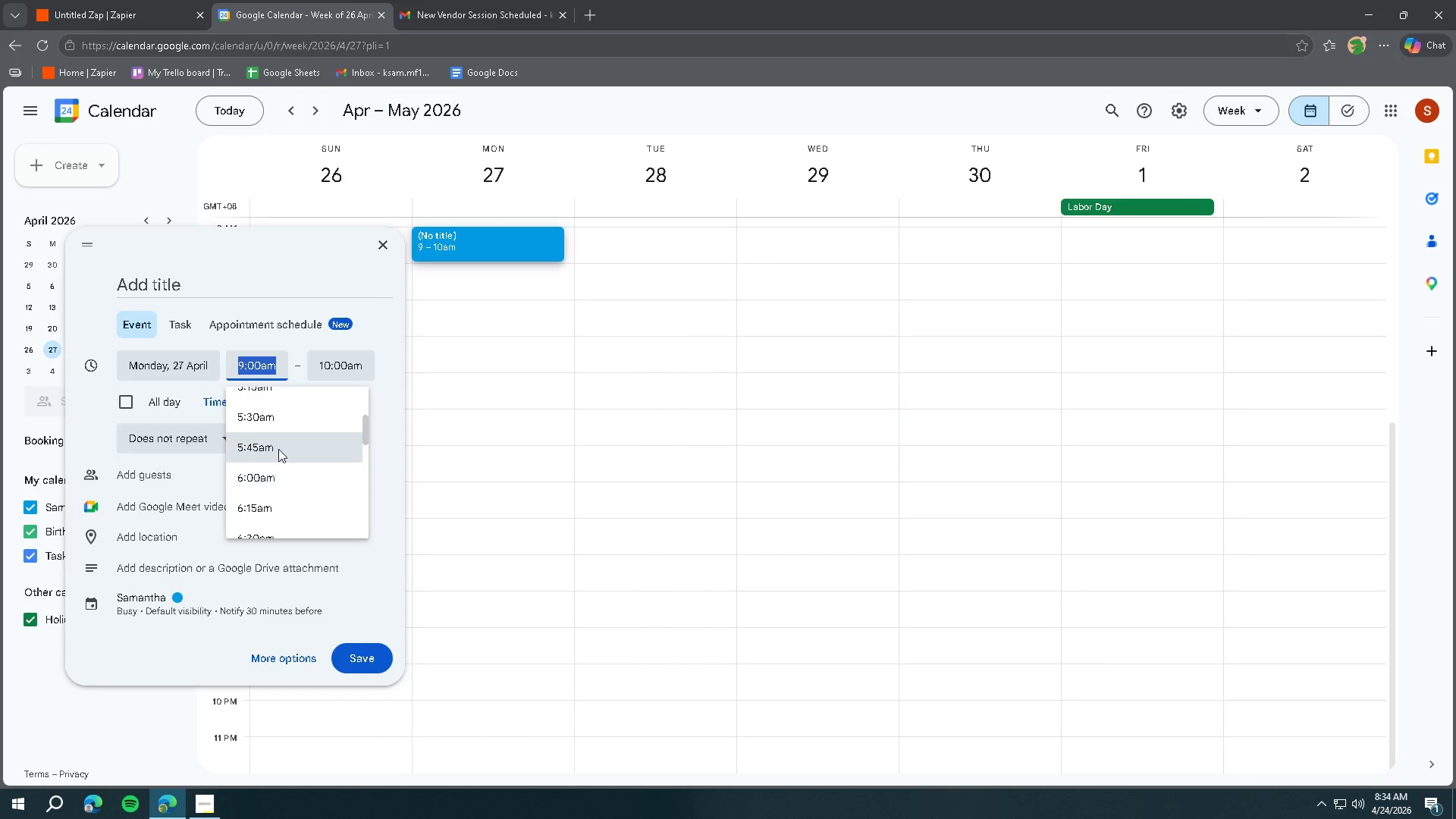 
scroll: coordinate [281, 470], scroll_direction: down, amount: 11.0
 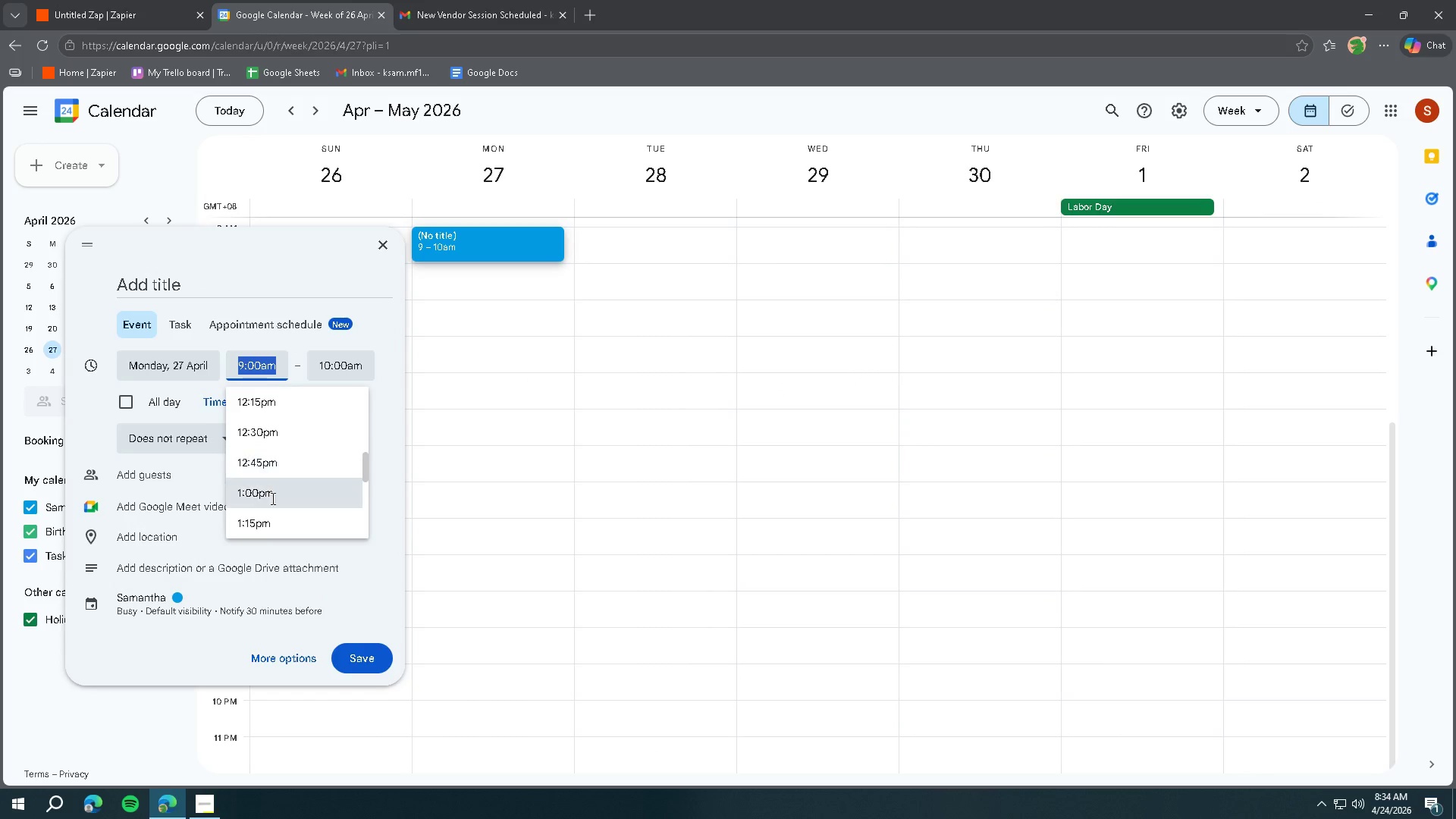 
left_click([266, 529])
 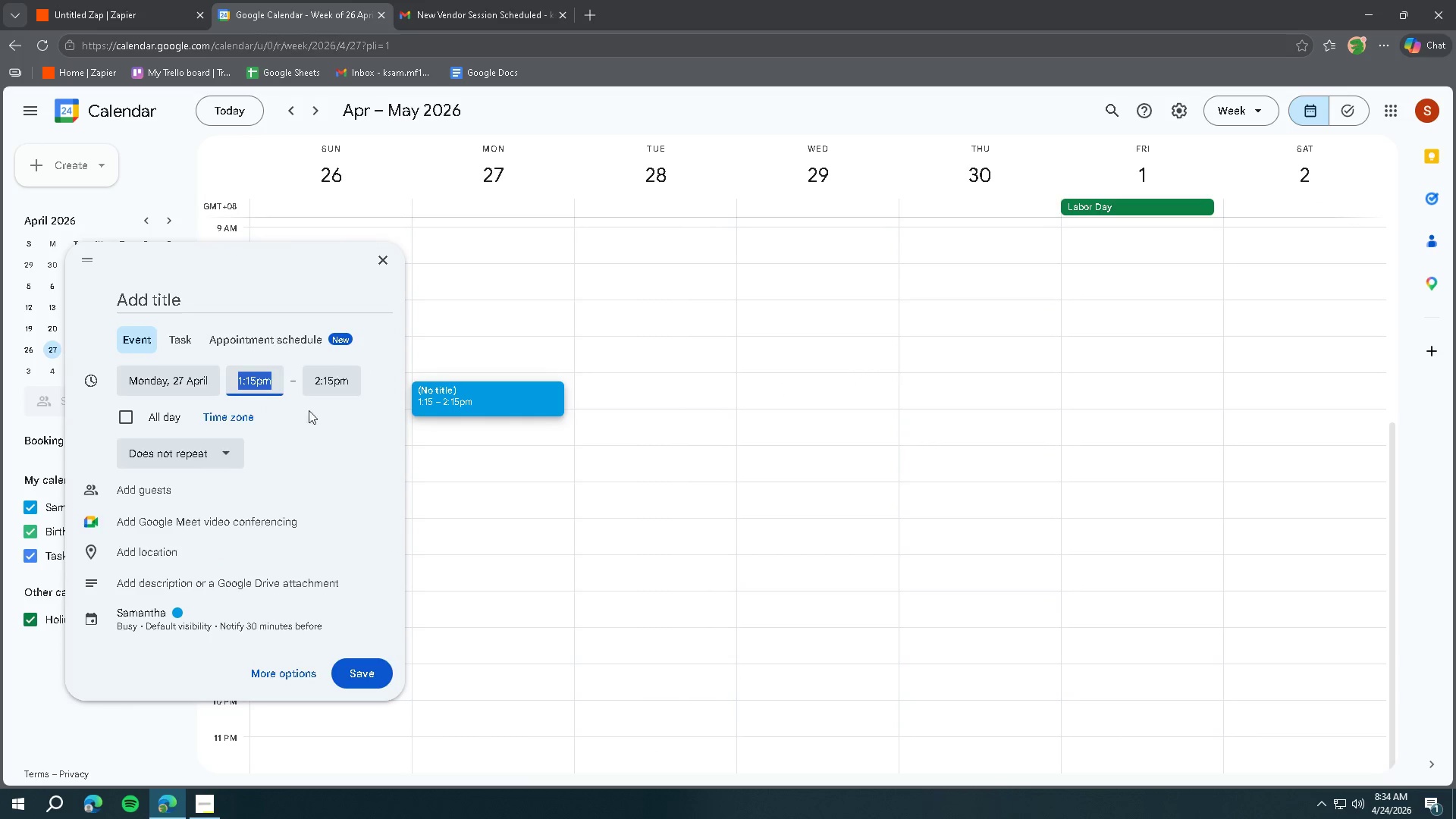 
left_click([322, 389])
 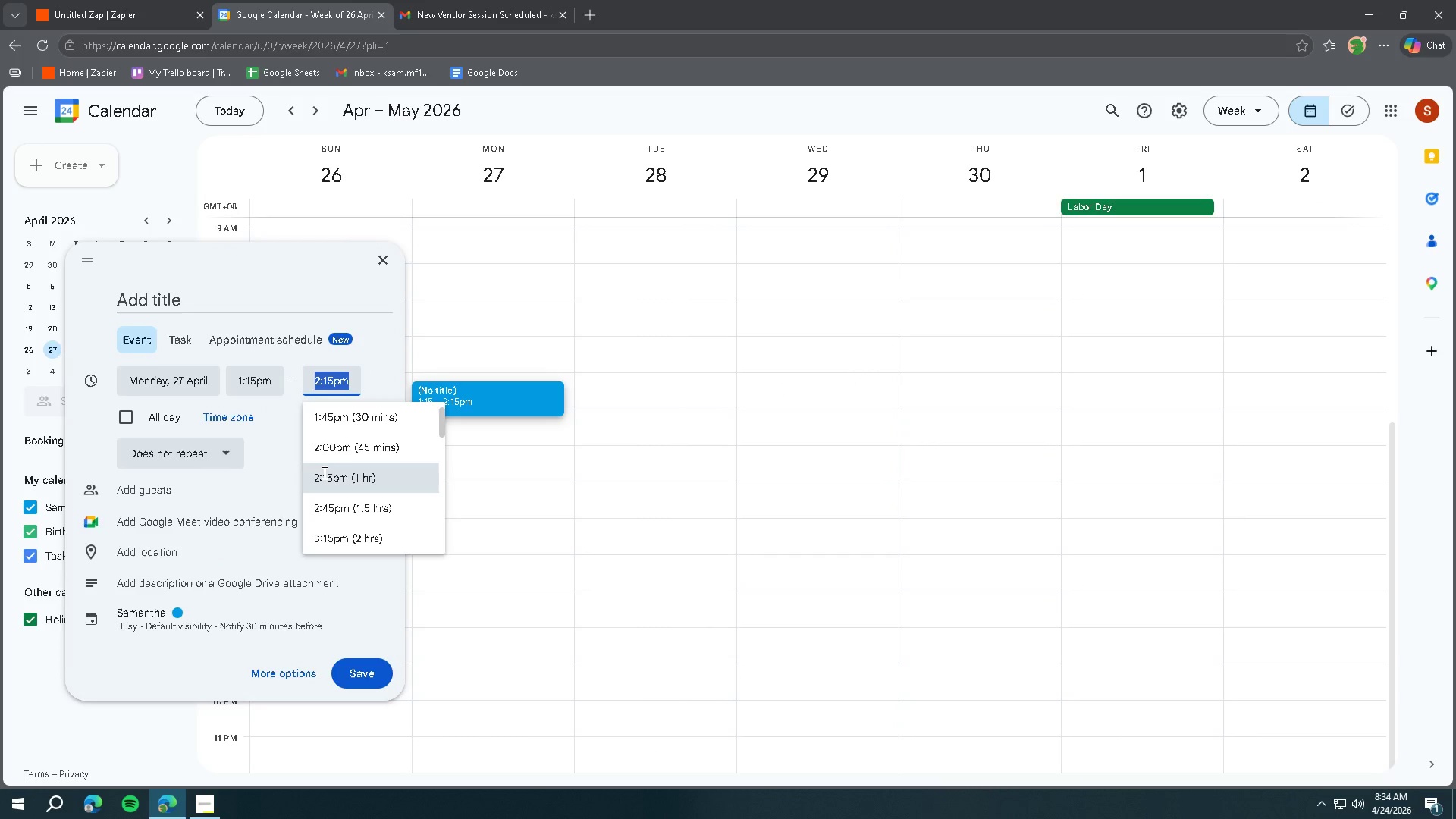 
left_click([323, 472])
 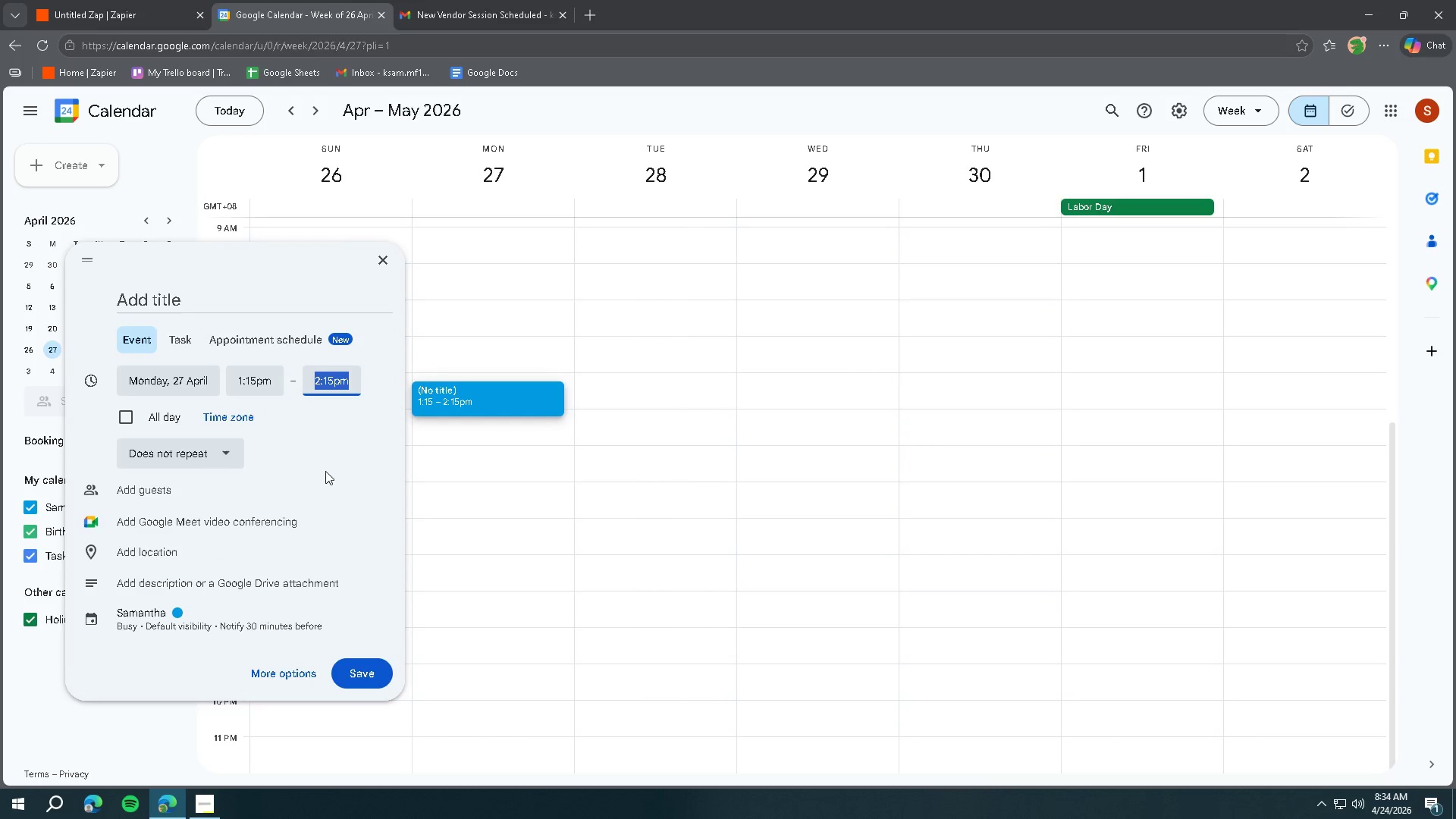 
mouse_move([326, 472])
 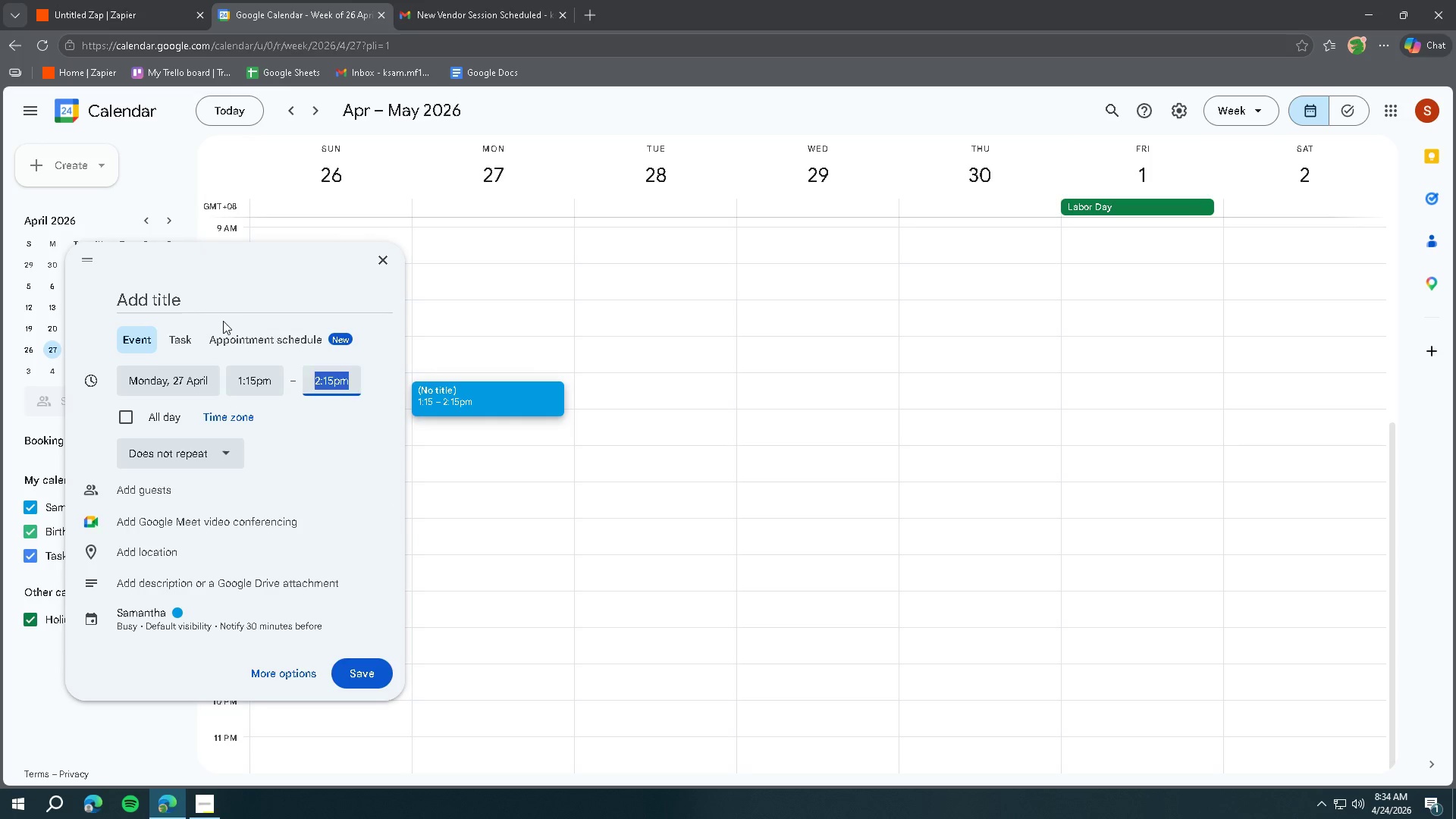 
double_click([223, 308])
 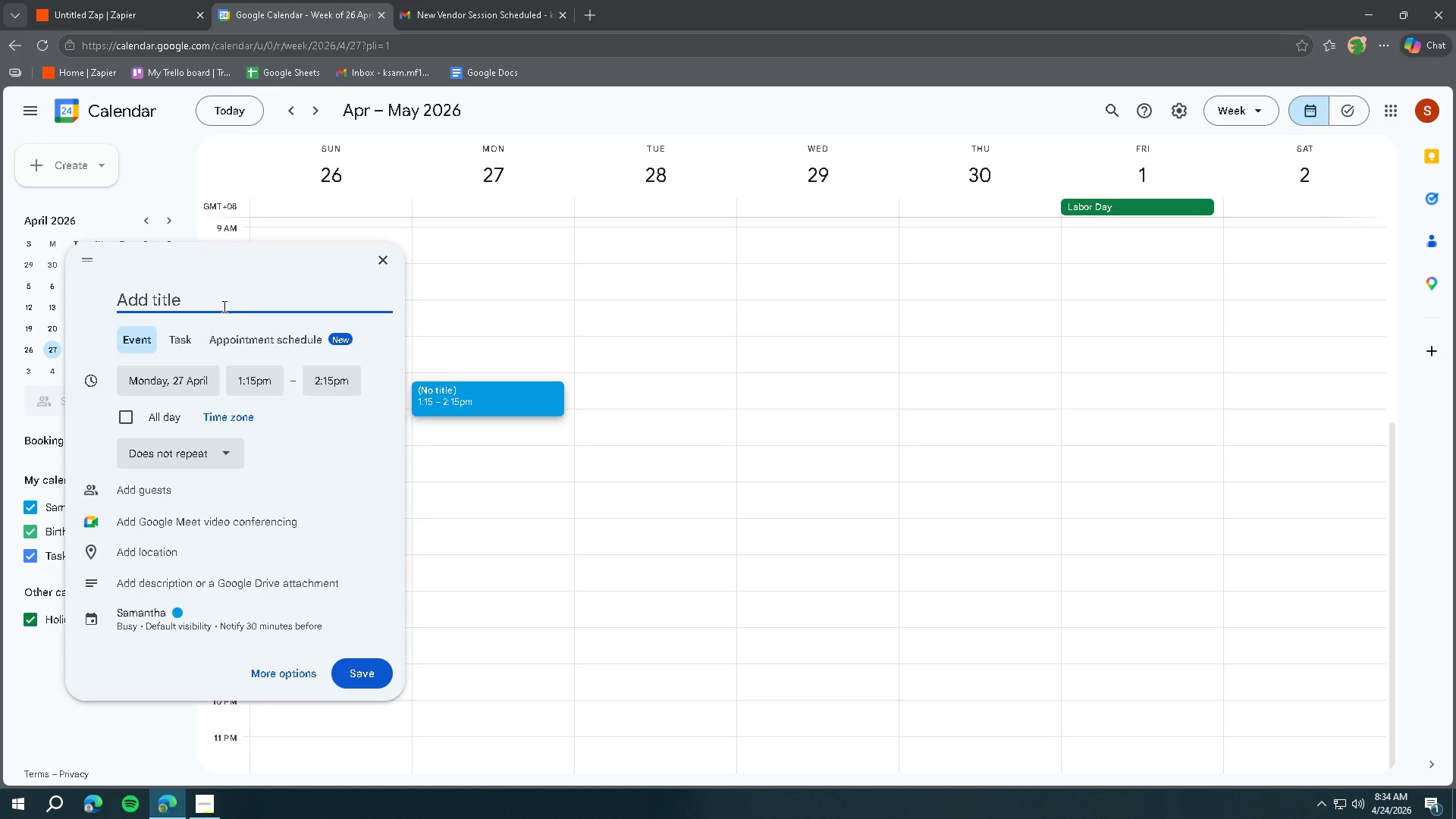 
type(Quality Control Review)
 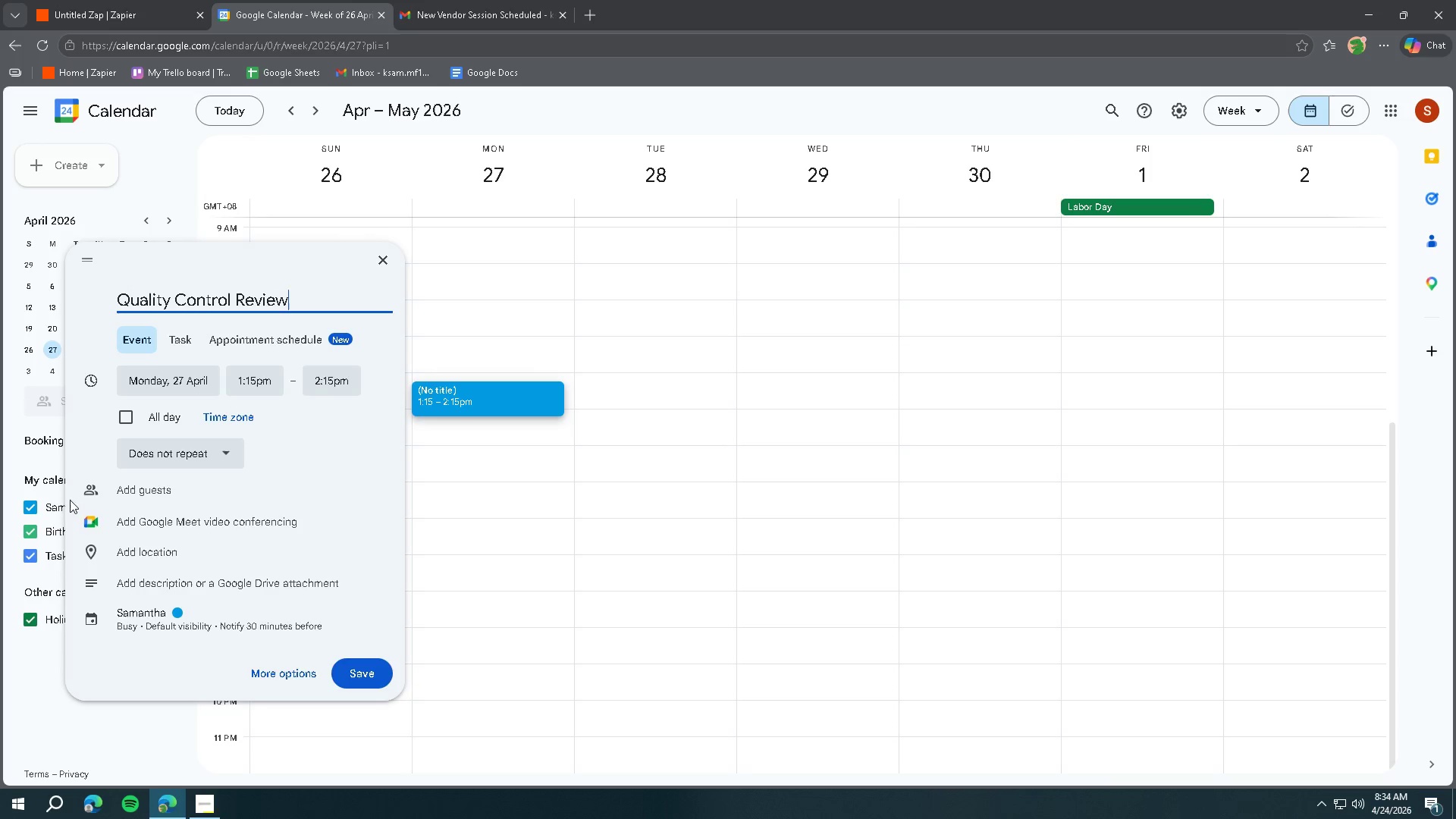 
left_click([133, 523])
 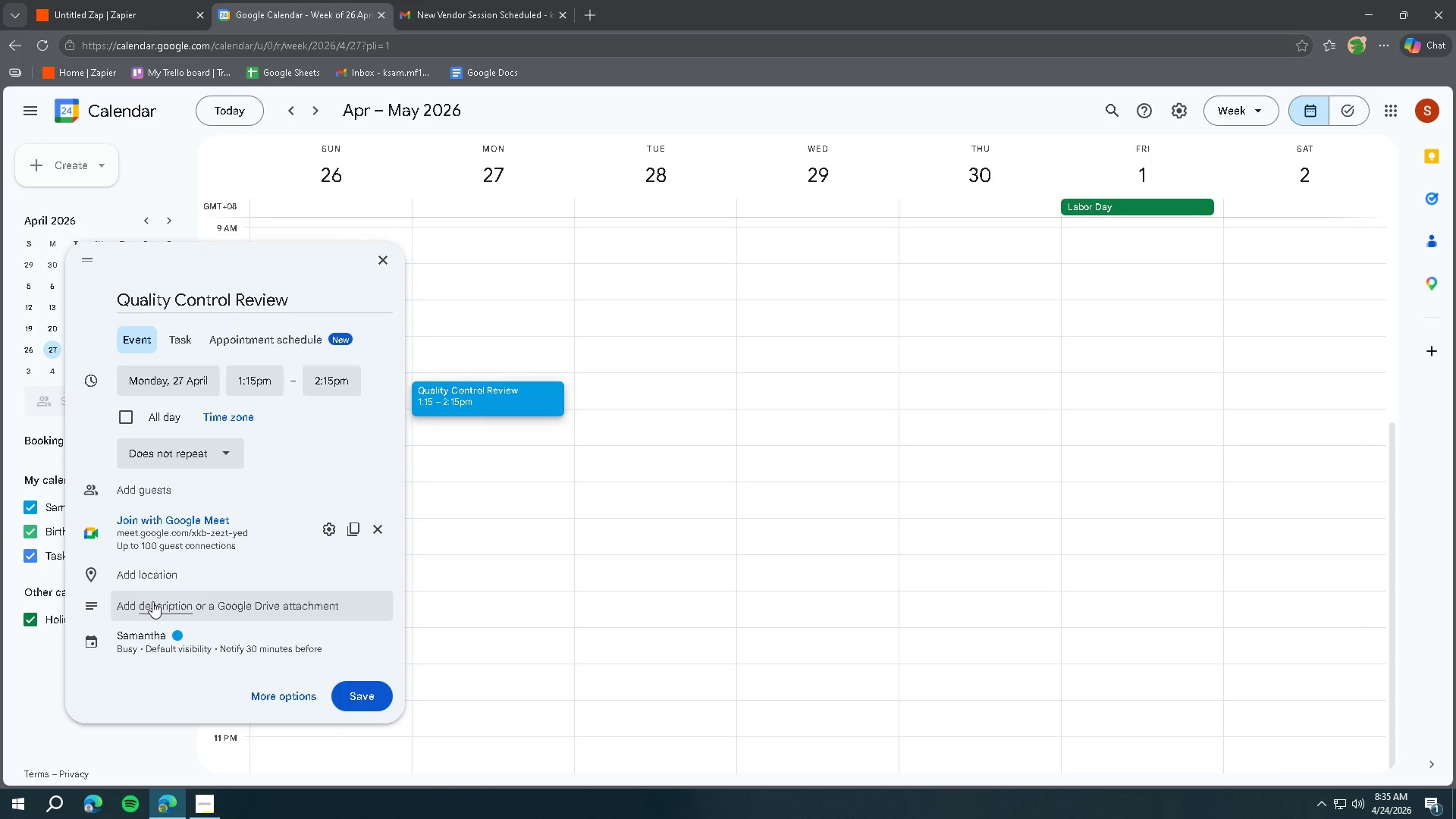 
left_click([152, 601])
 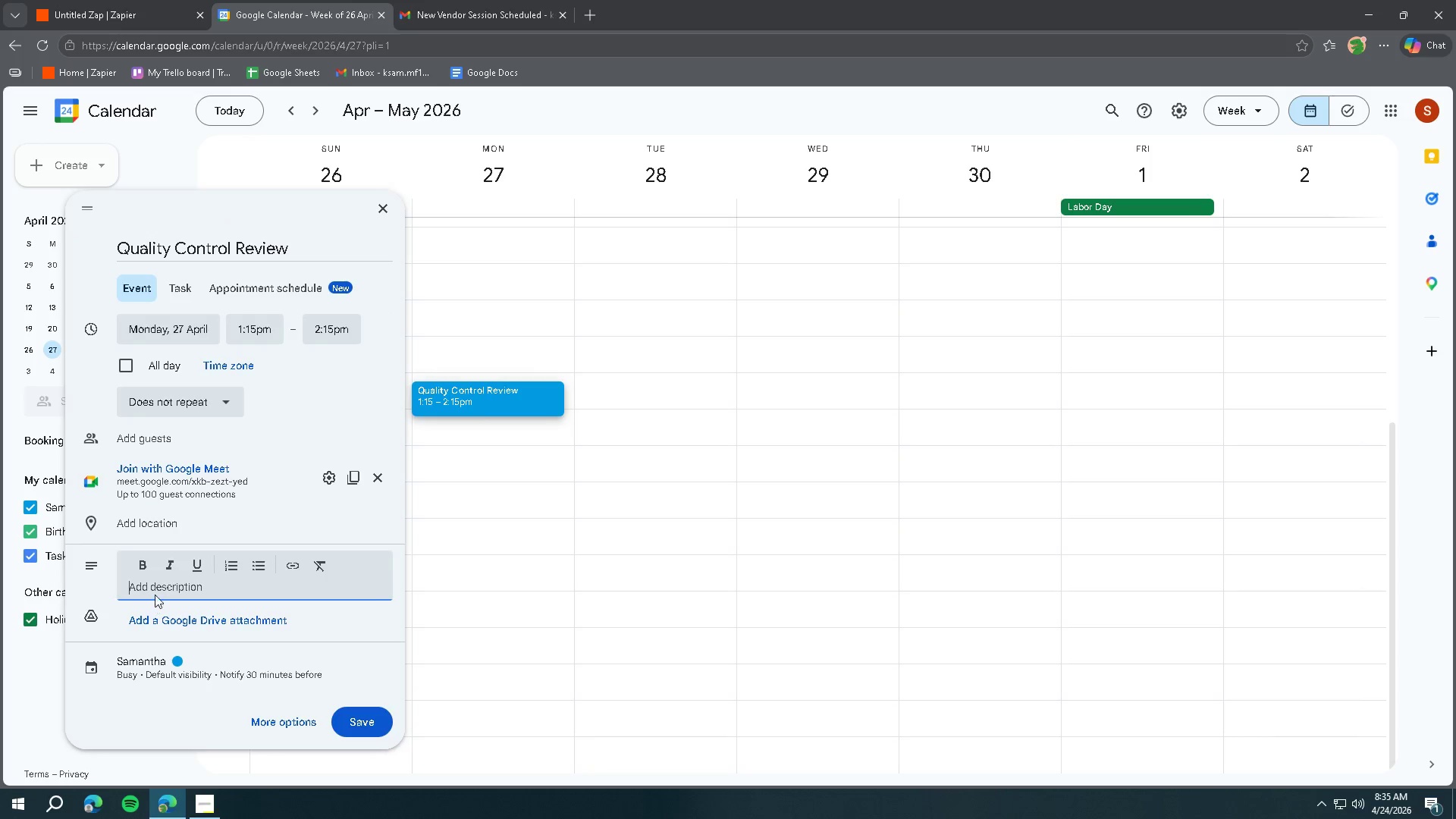 
left_click([155, 584])
 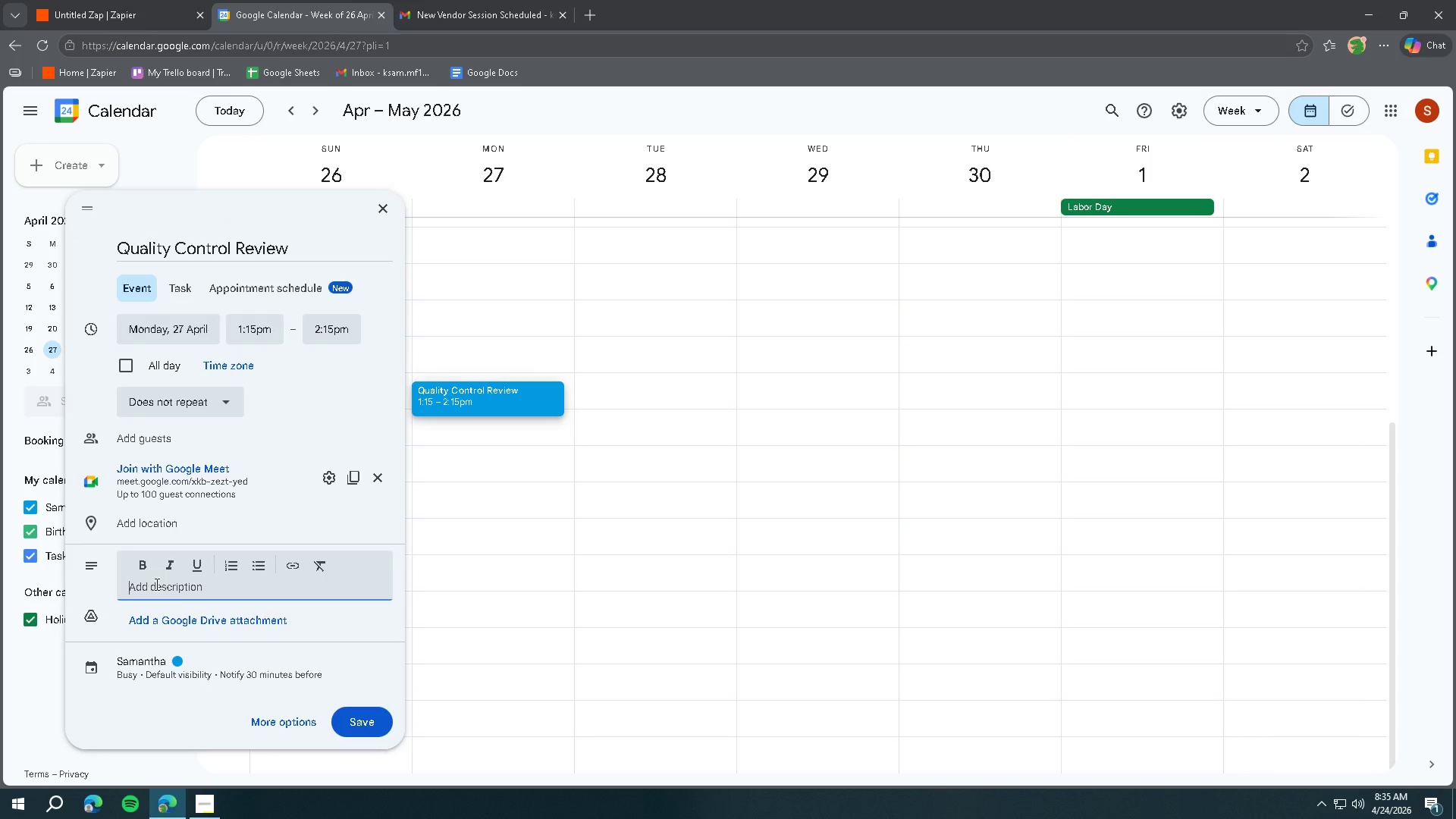 
wait(6.66)
 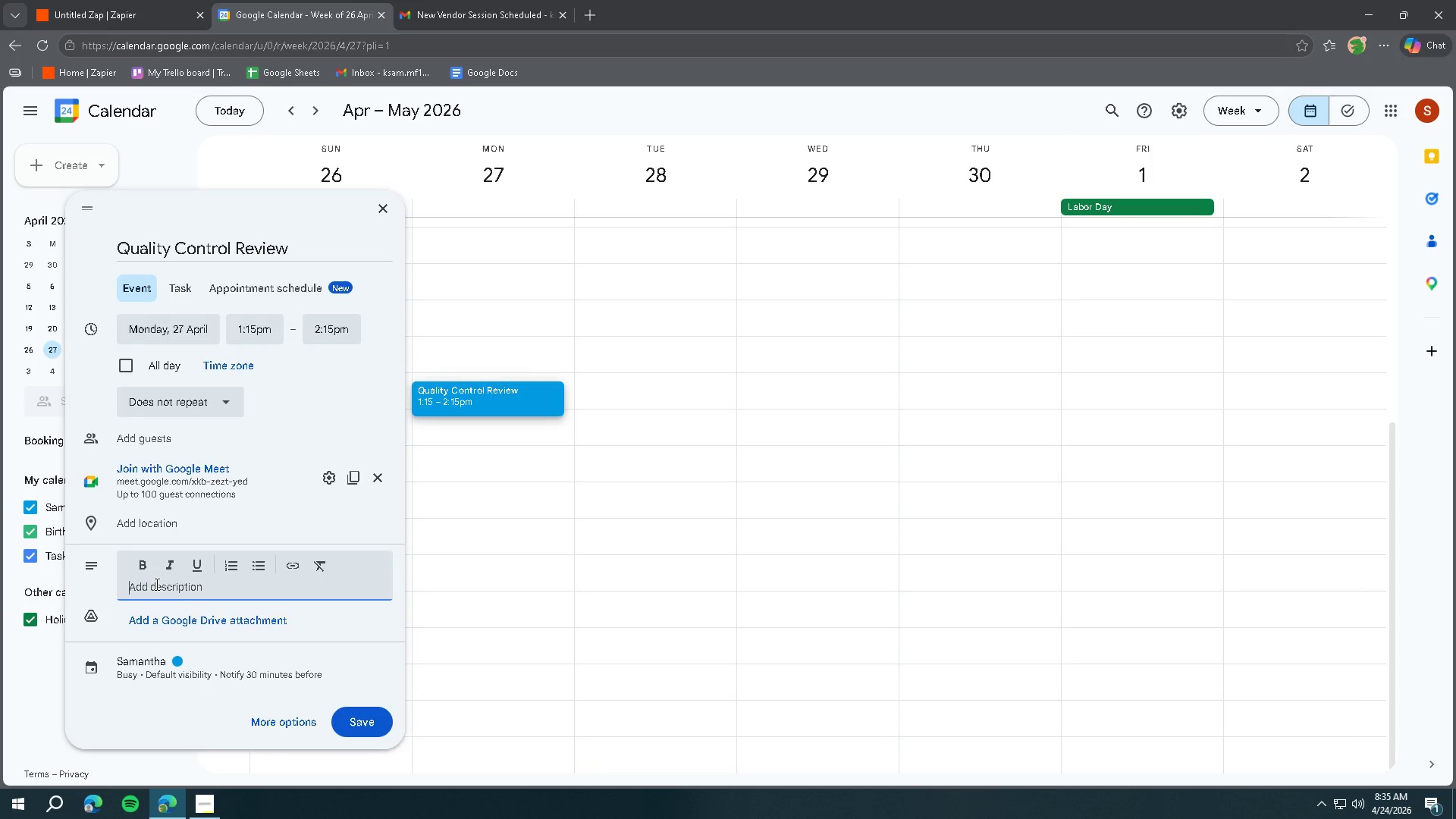 
type(Inspect recent production)
 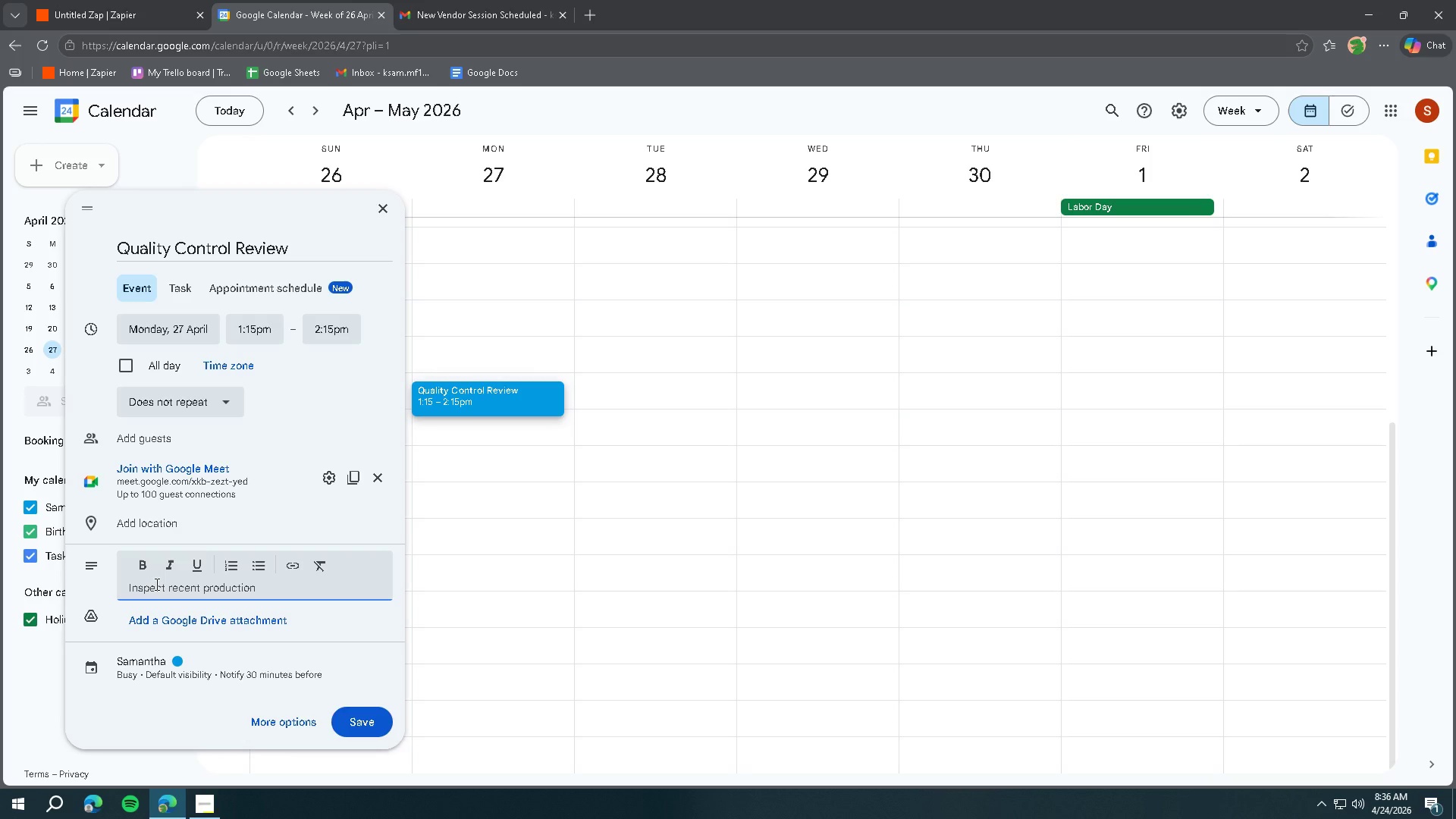 
wait(60.91)
 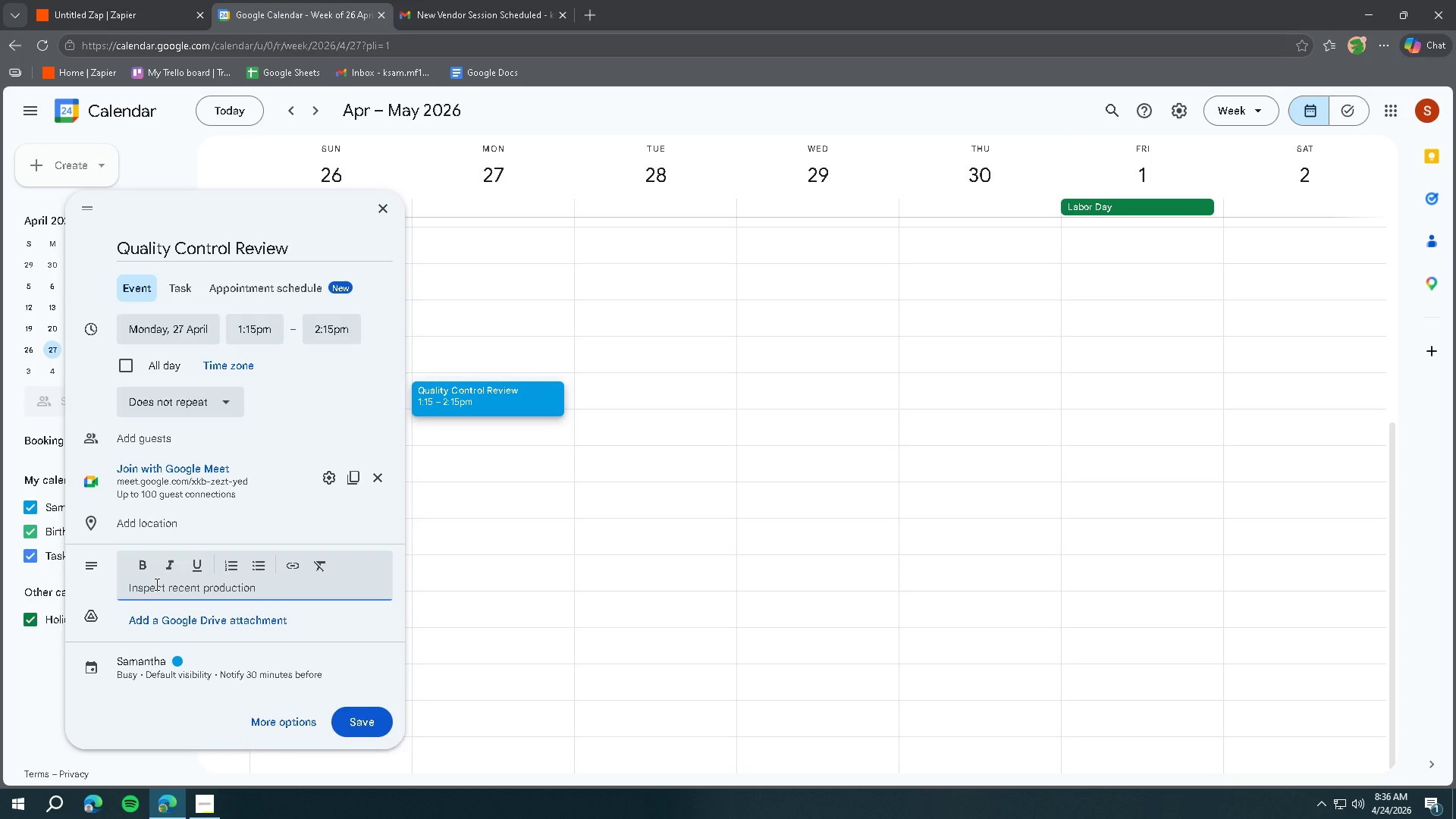 
type( samples and ensure all products meet packaging)
 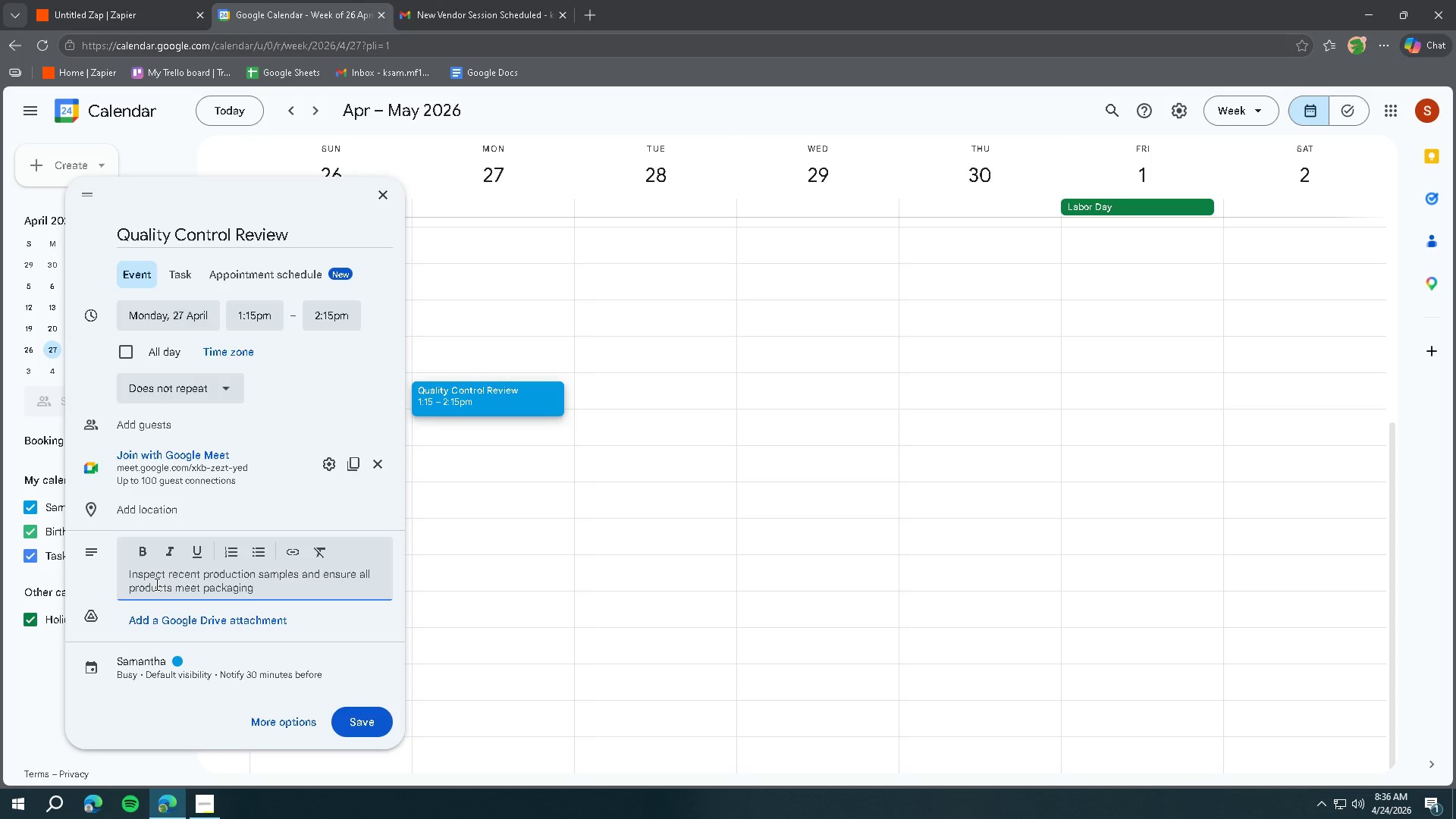 
type( and scent consistency standards.)
 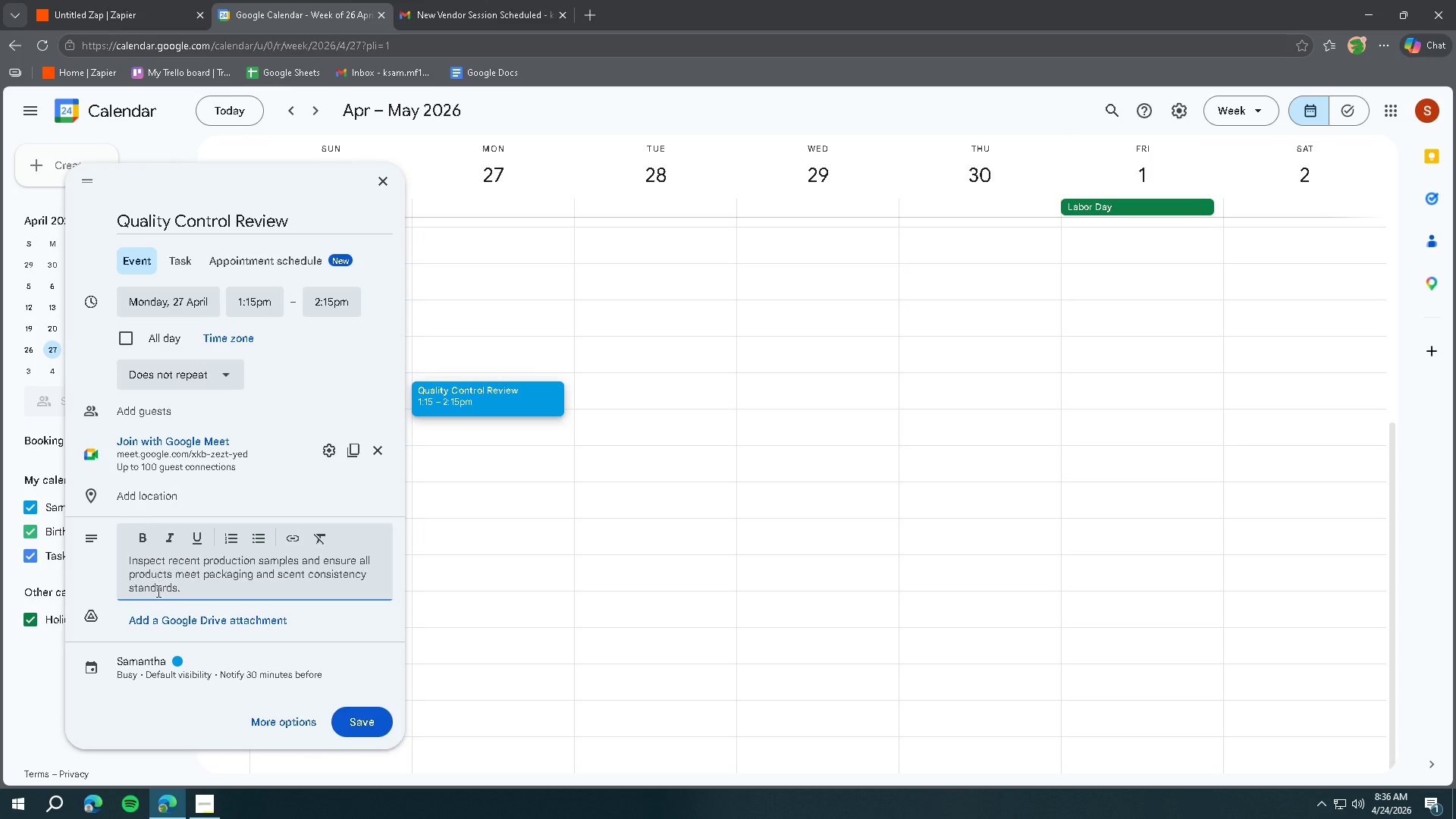 
scroll: coordinate [231, 475], scroll_direction: down, amount: 1.0
 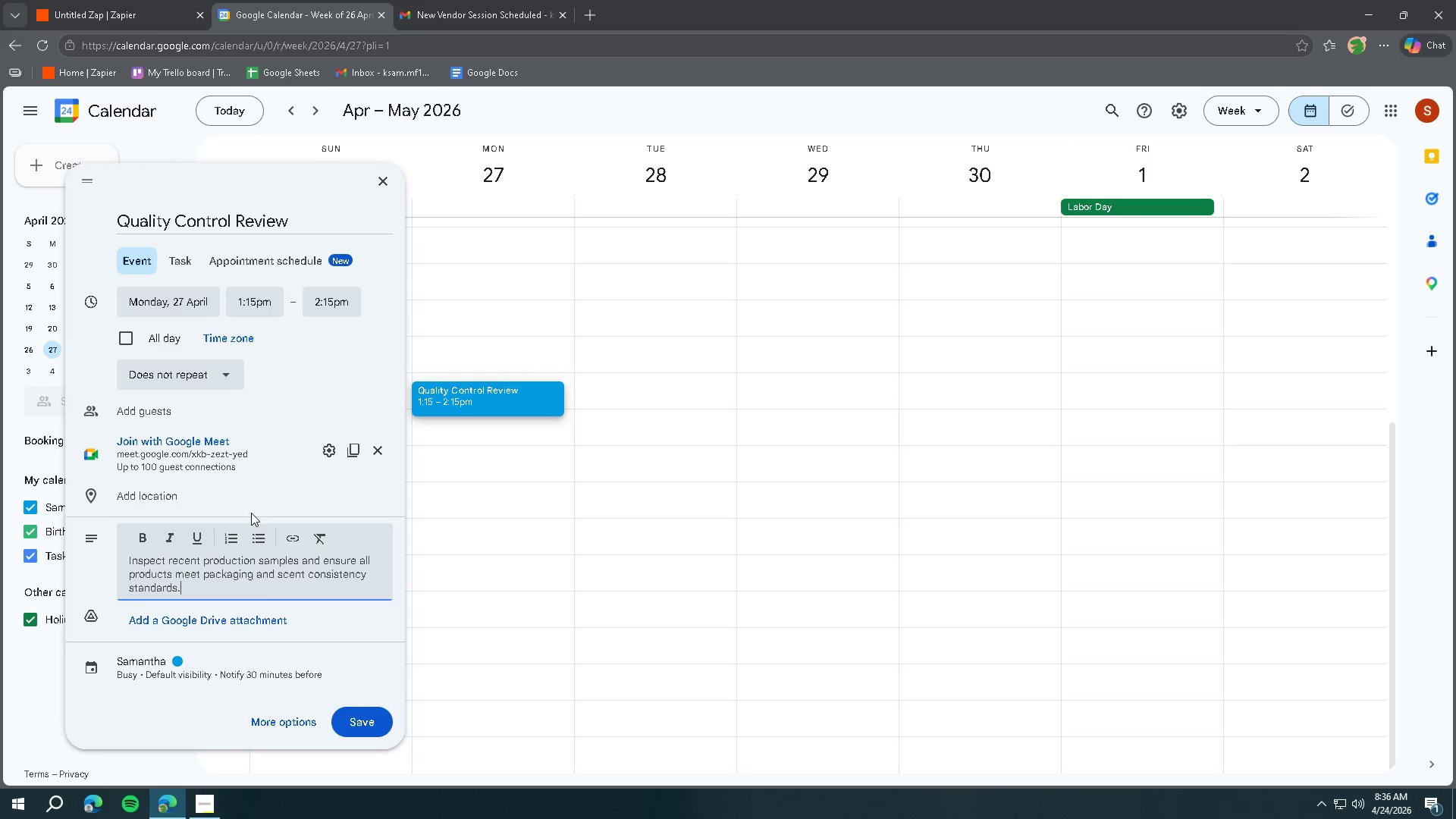 
mouse_move([306, 547])
 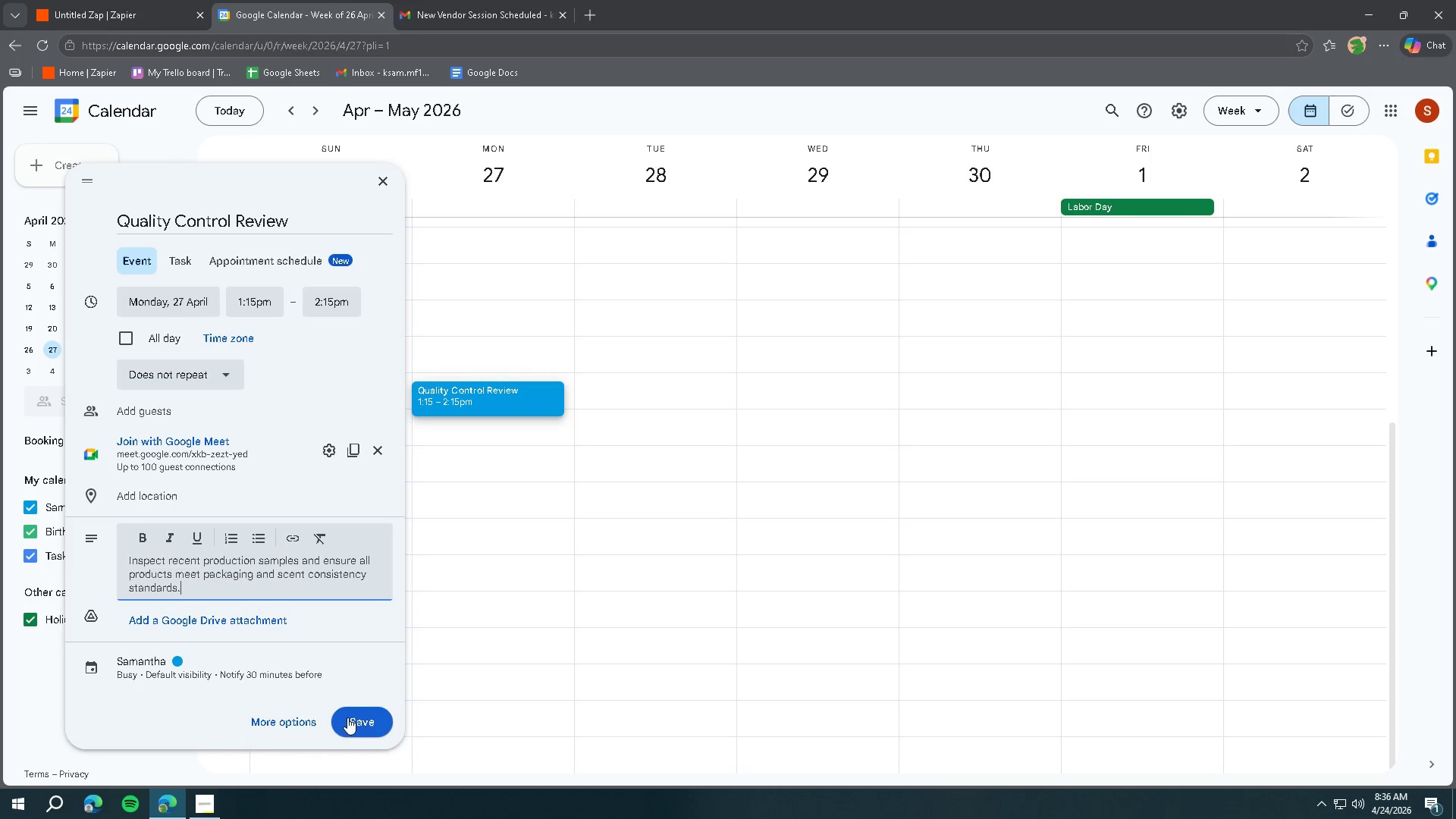 
left_click([350, 720])
 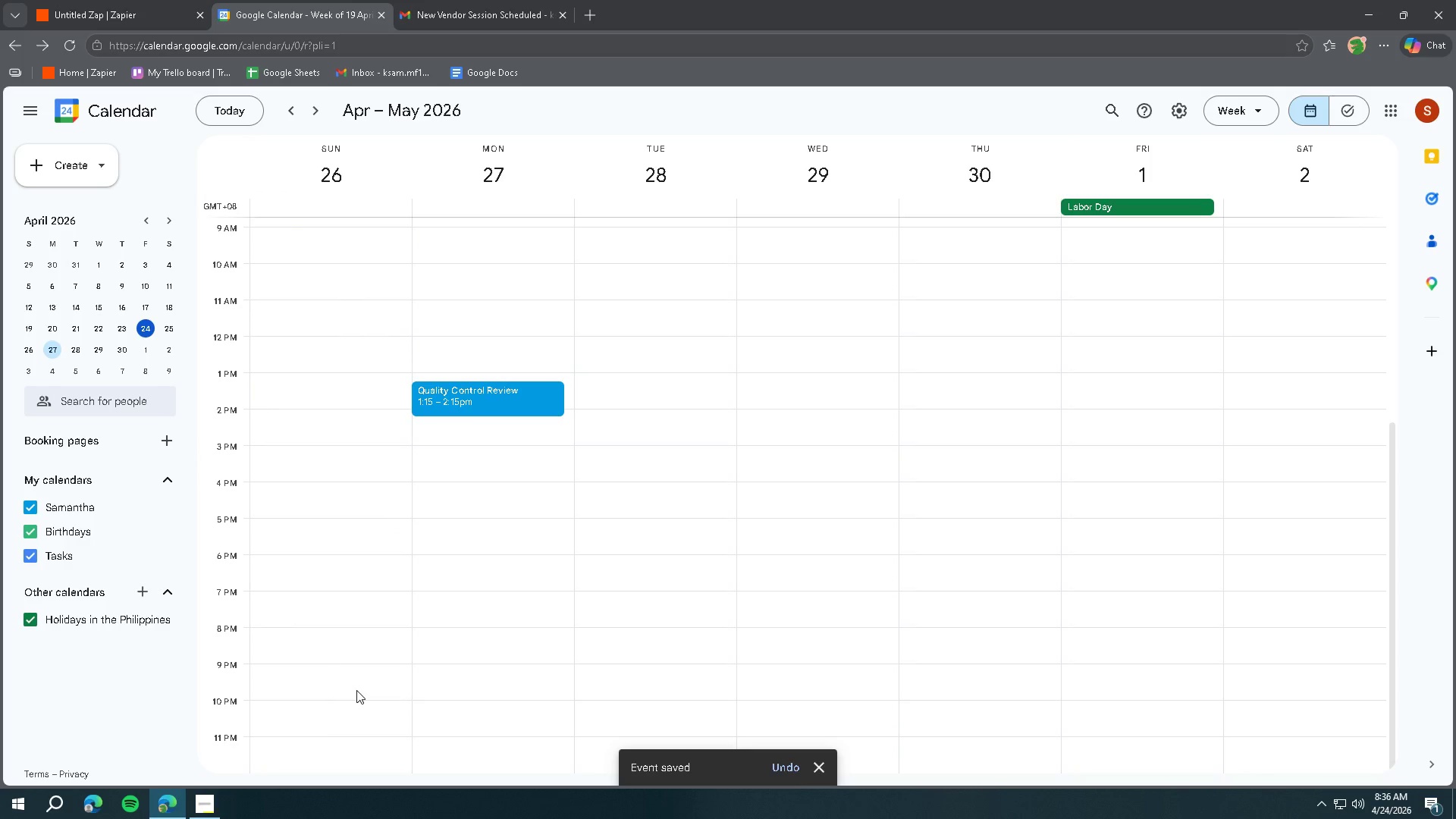 
left_click([207, 800])